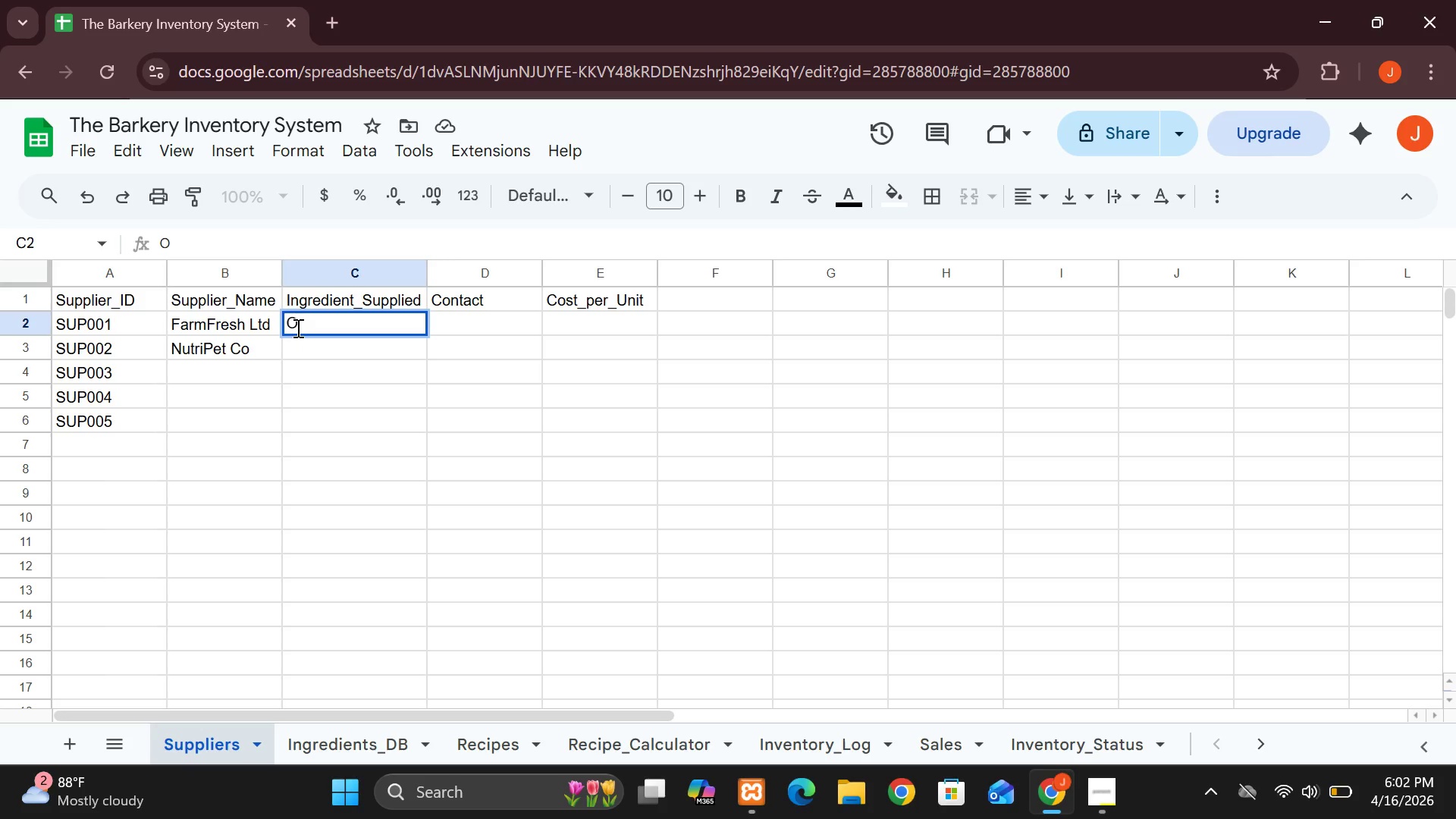 
key(A)
 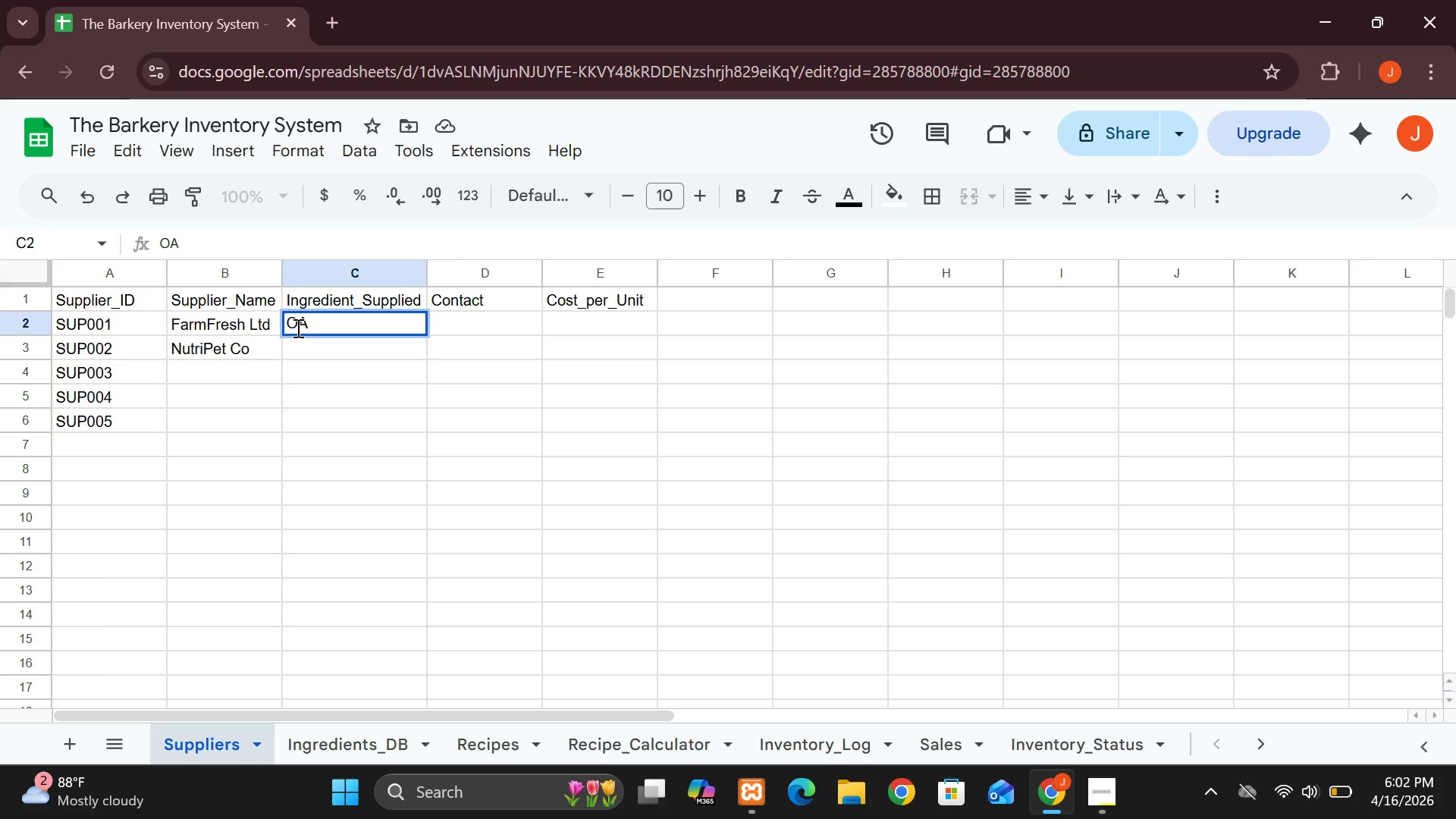 
key(Backspace)
 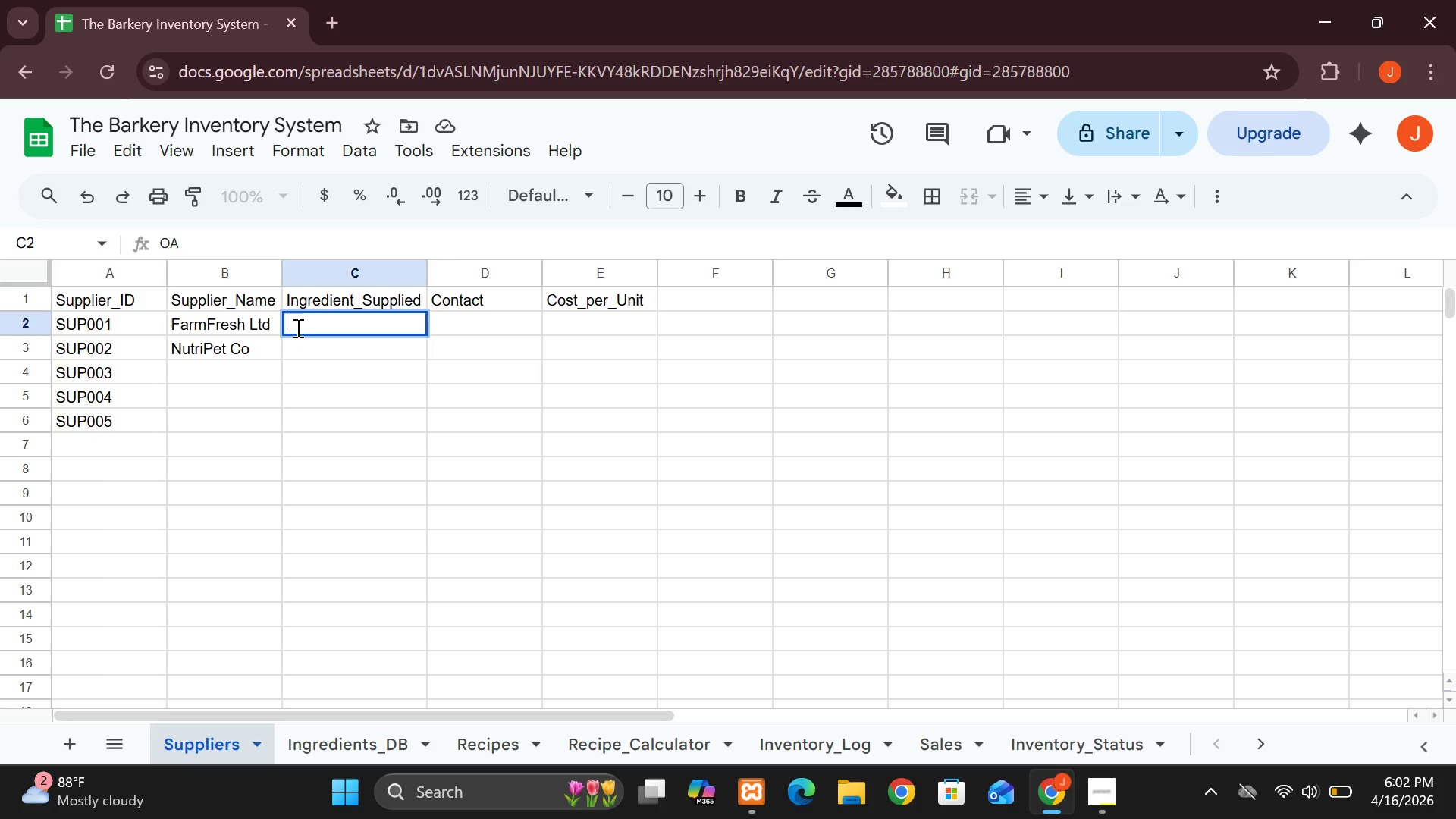 
key(Backspace)
 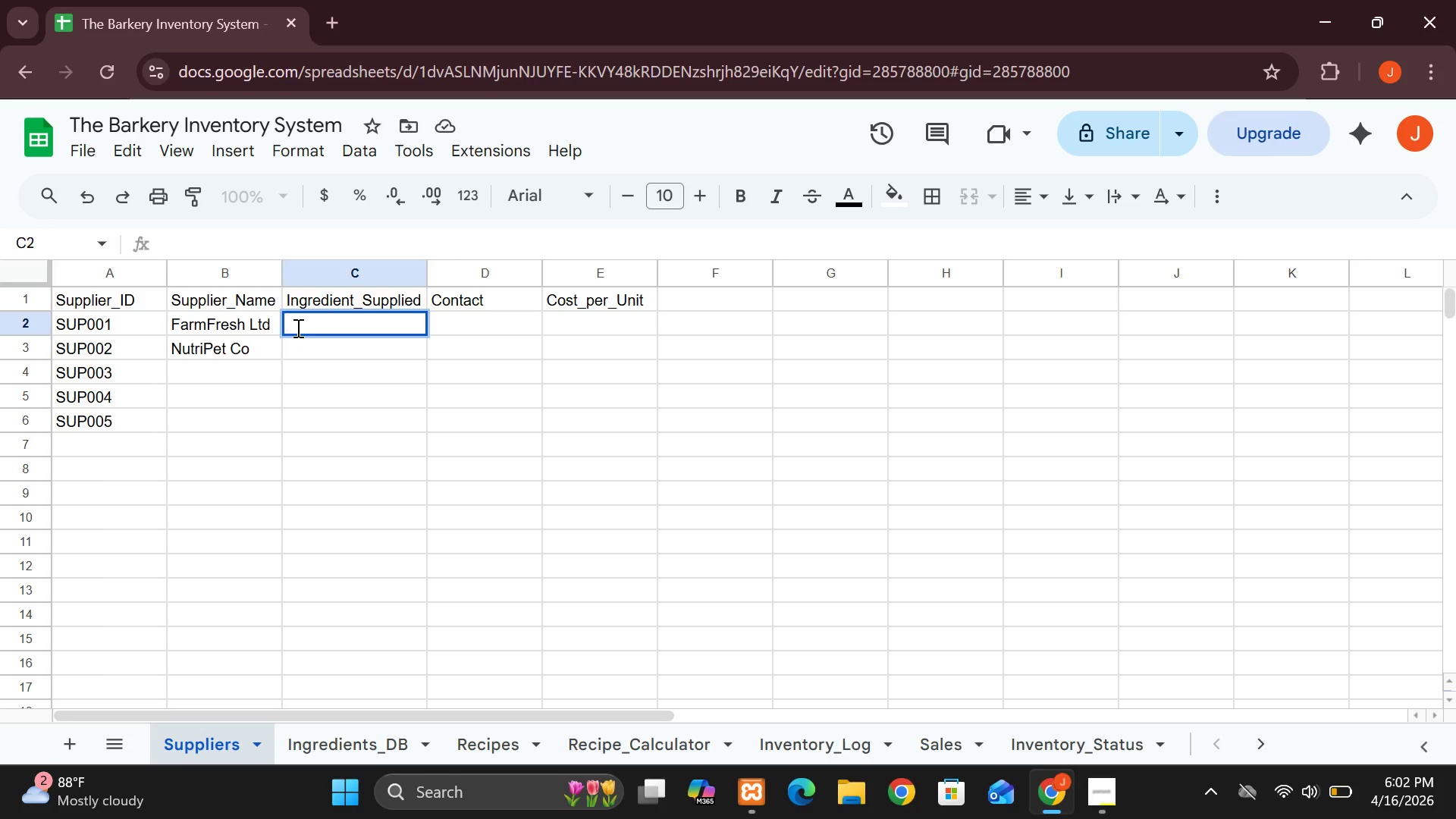 
key(CapsLock)
 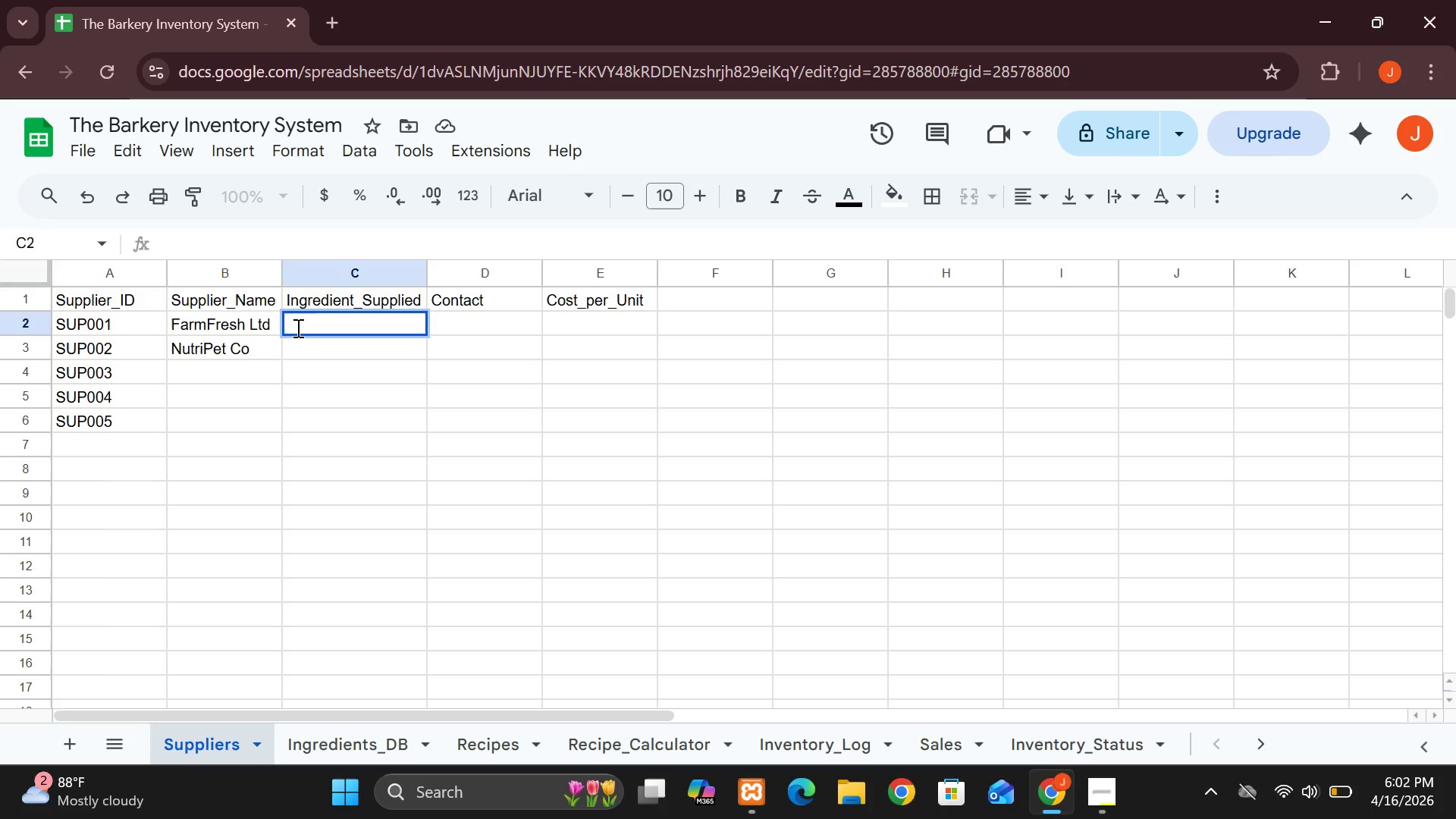 
key(A)
 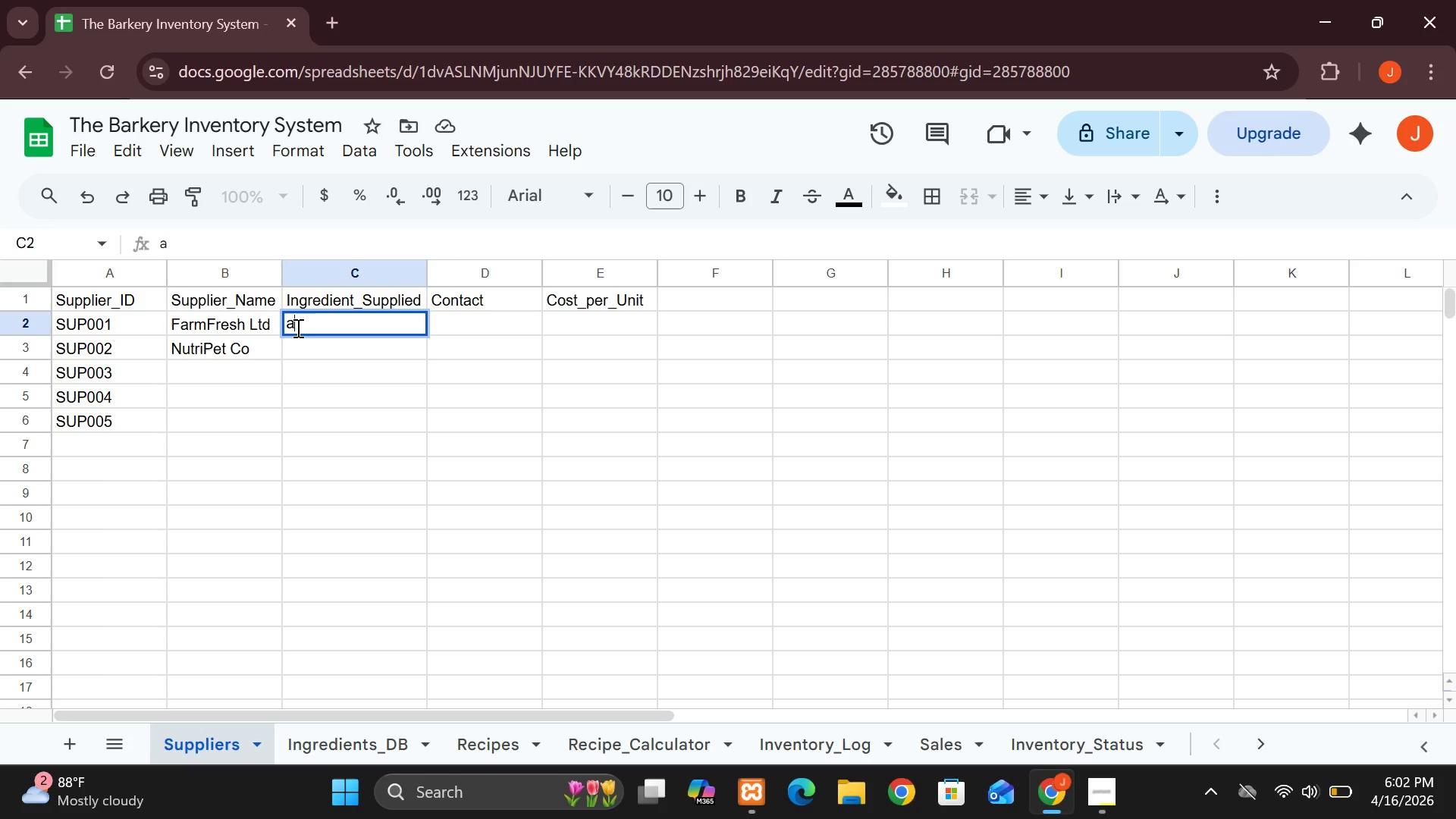 
hold_key(key=Backspace, duration=0.41)
 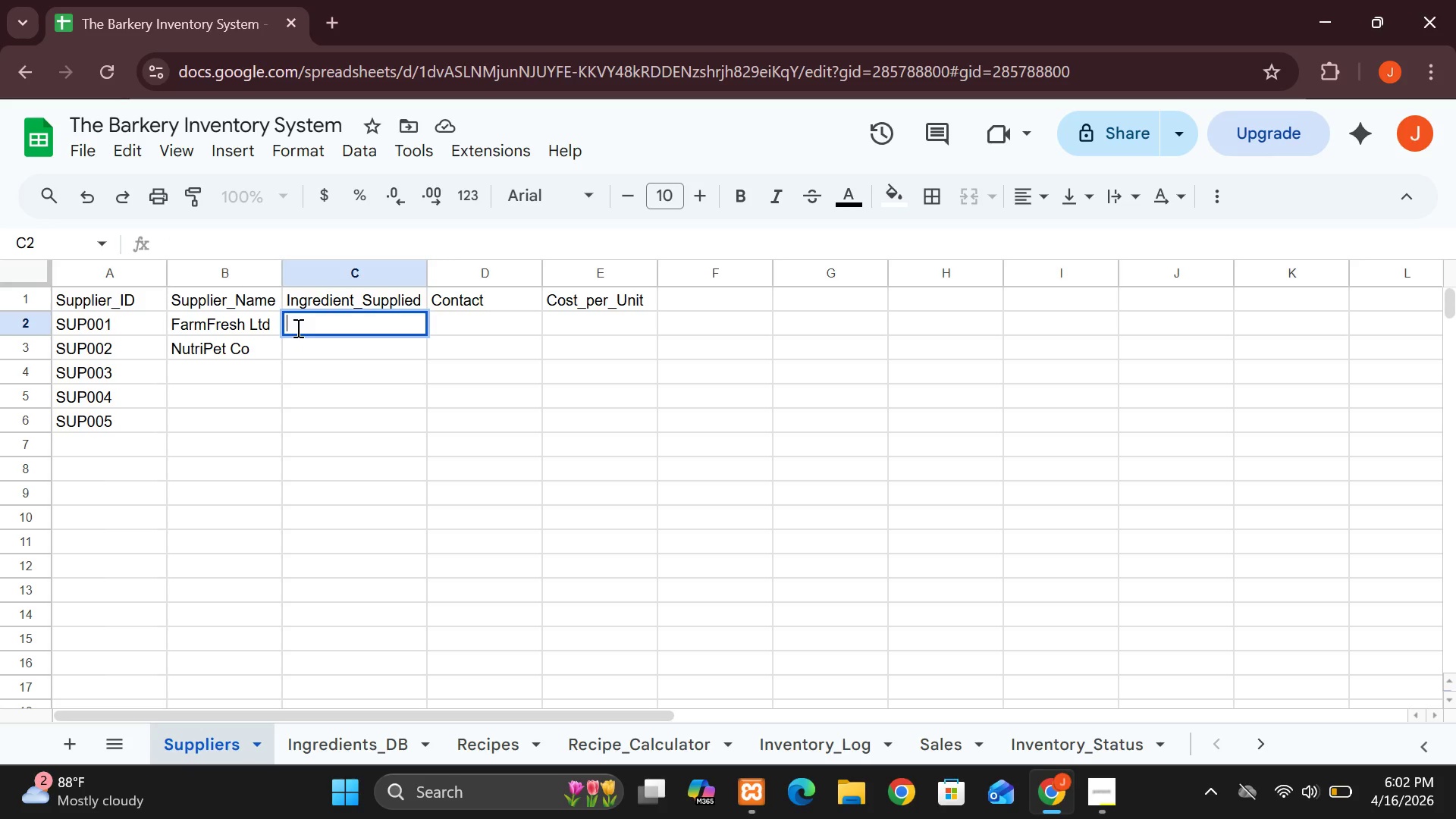 
key(CapsLock)
 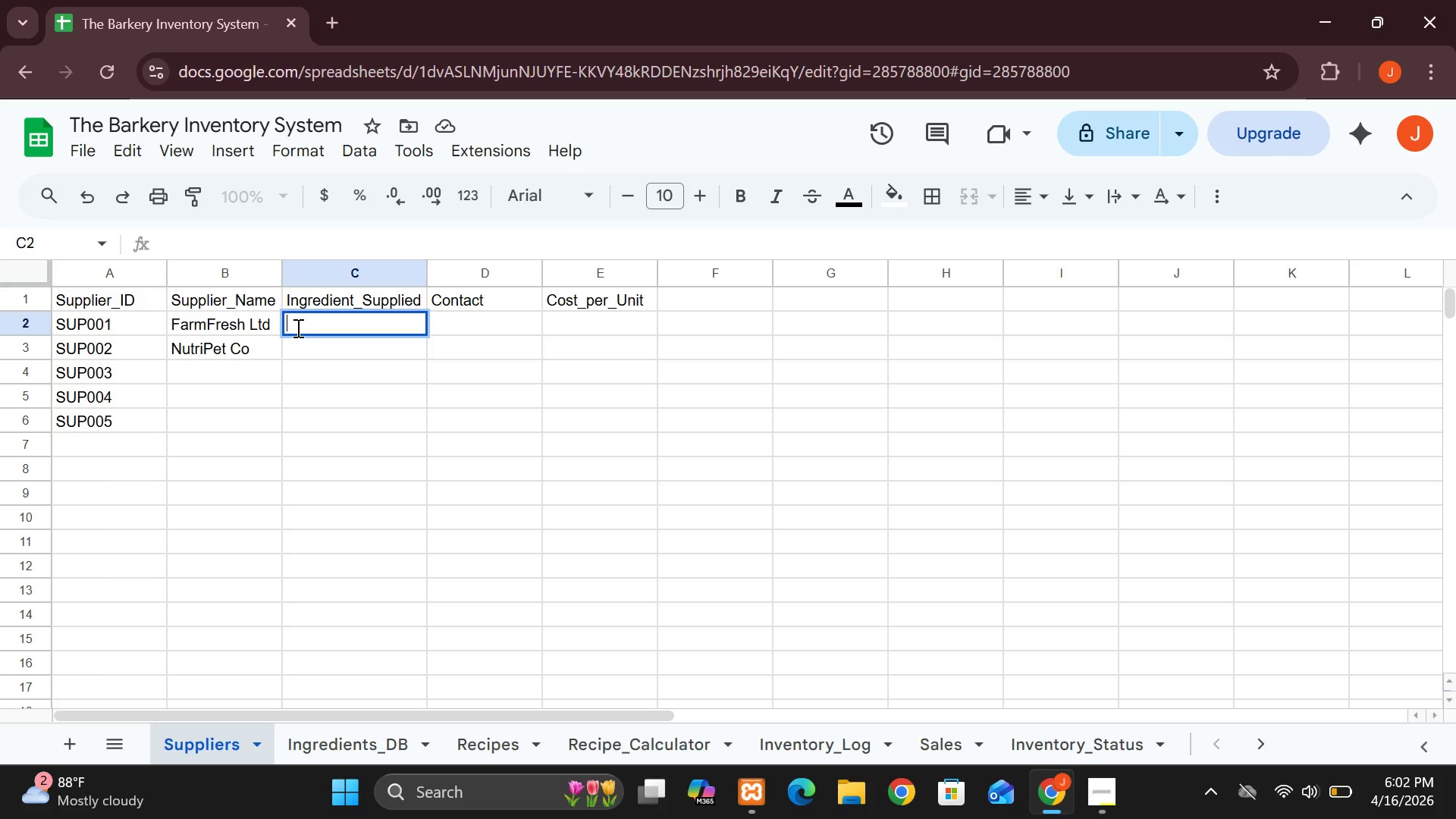 
key(C)
 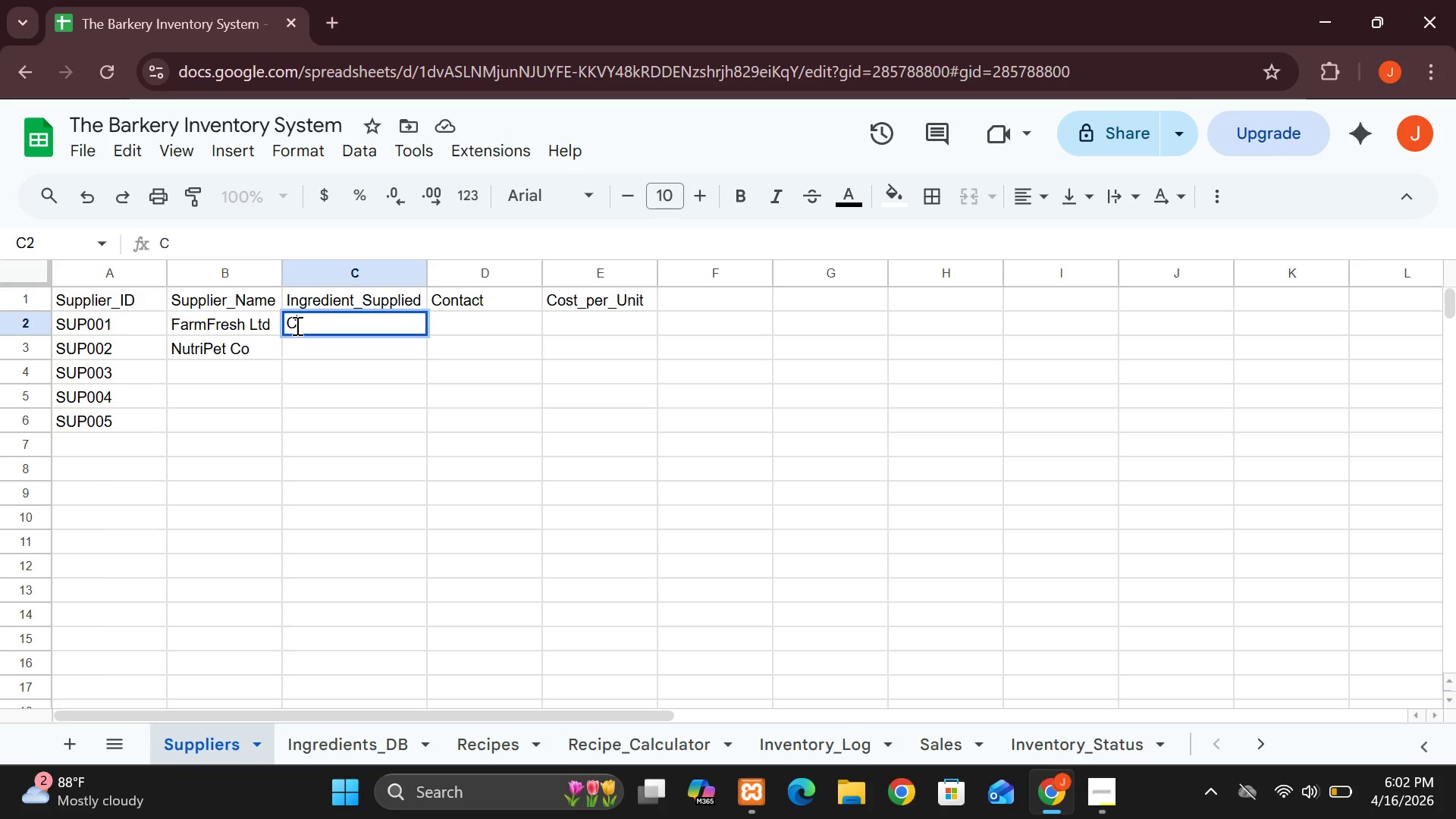 
wait(10.62)
 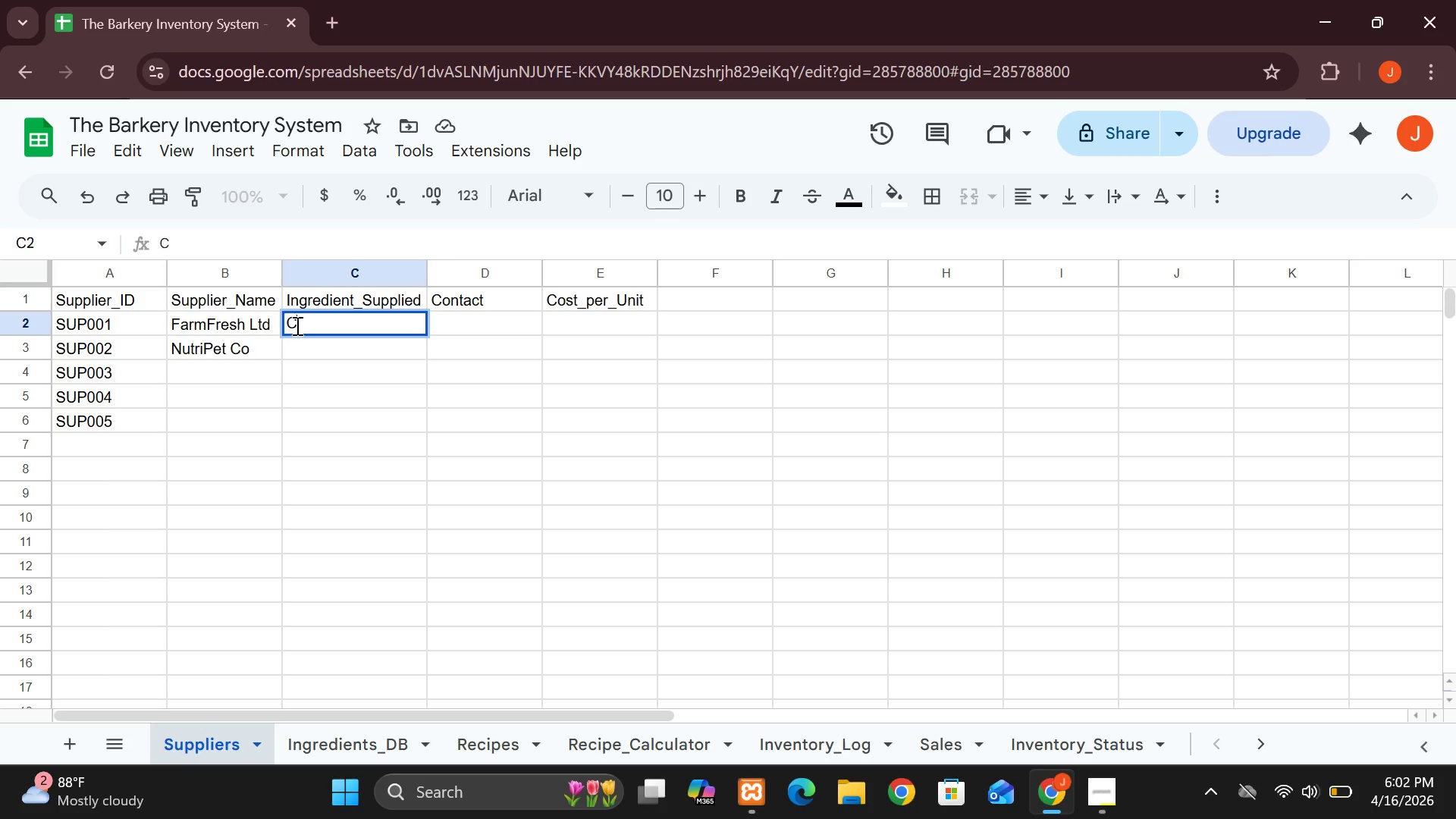 
key(Backspace)
type(Oat FOU)
key(Backspace)
key(Backspace)
type(lour)
 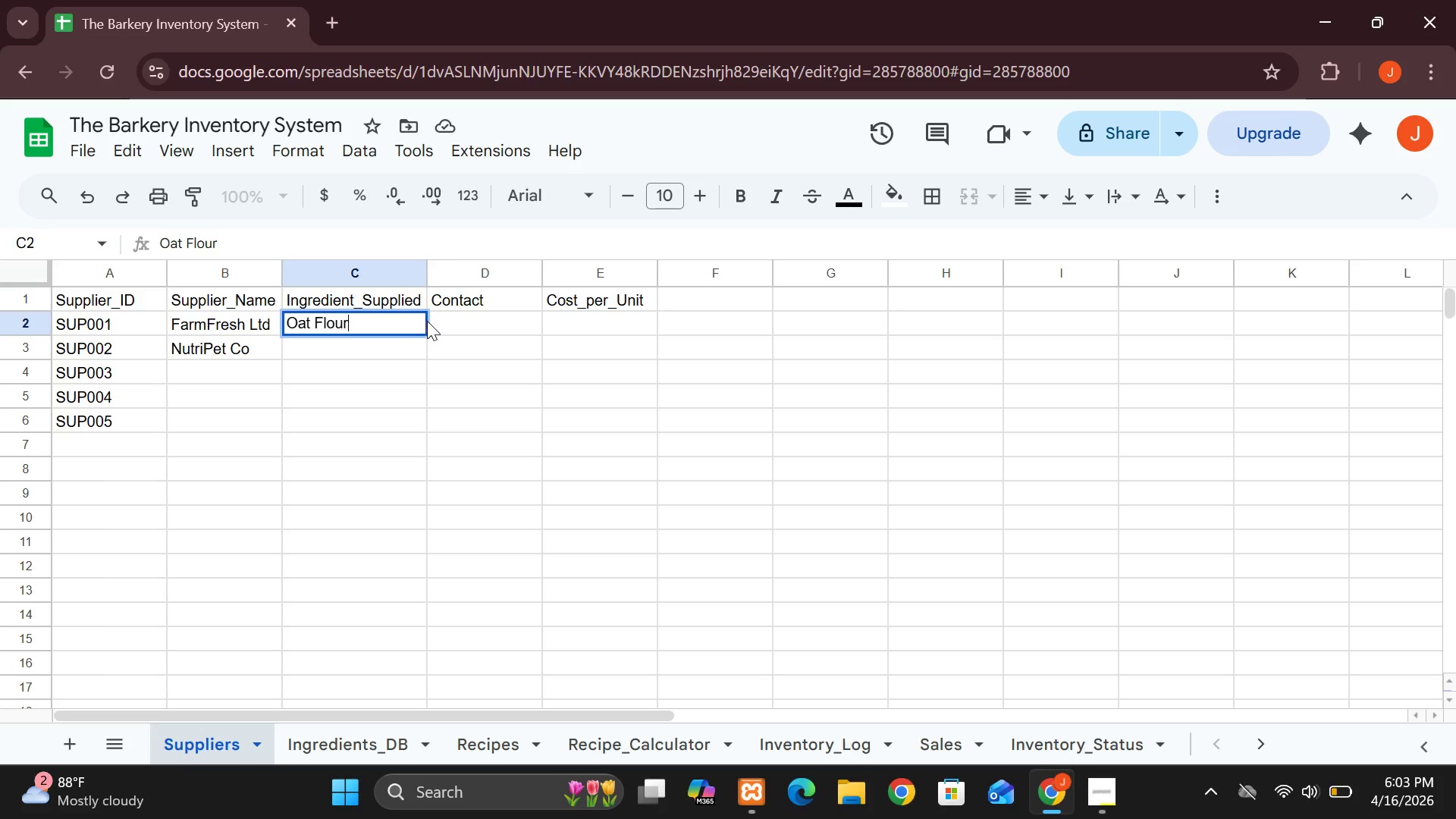 
left_click([434, 323])
 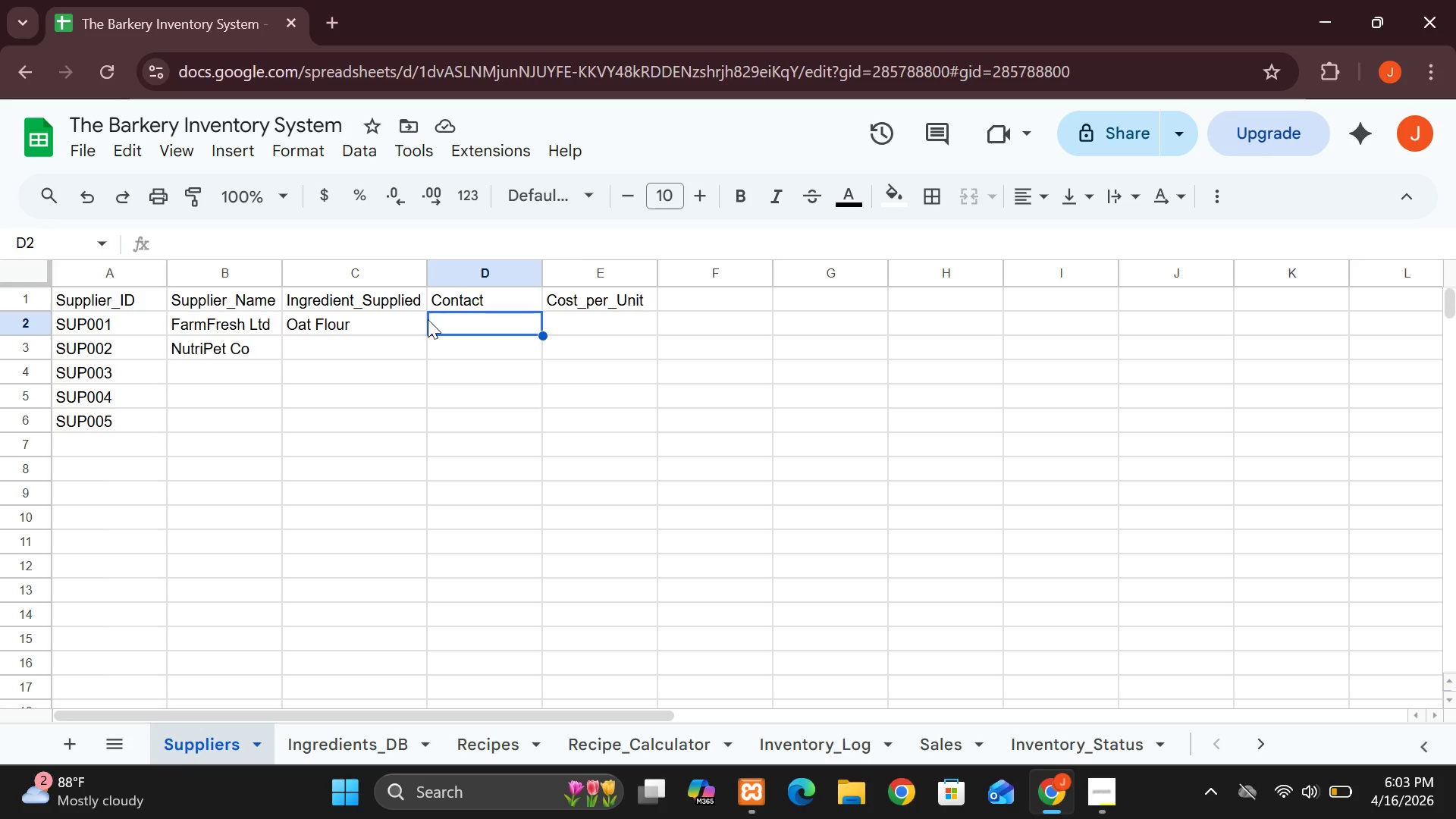 
wait(7.58)
 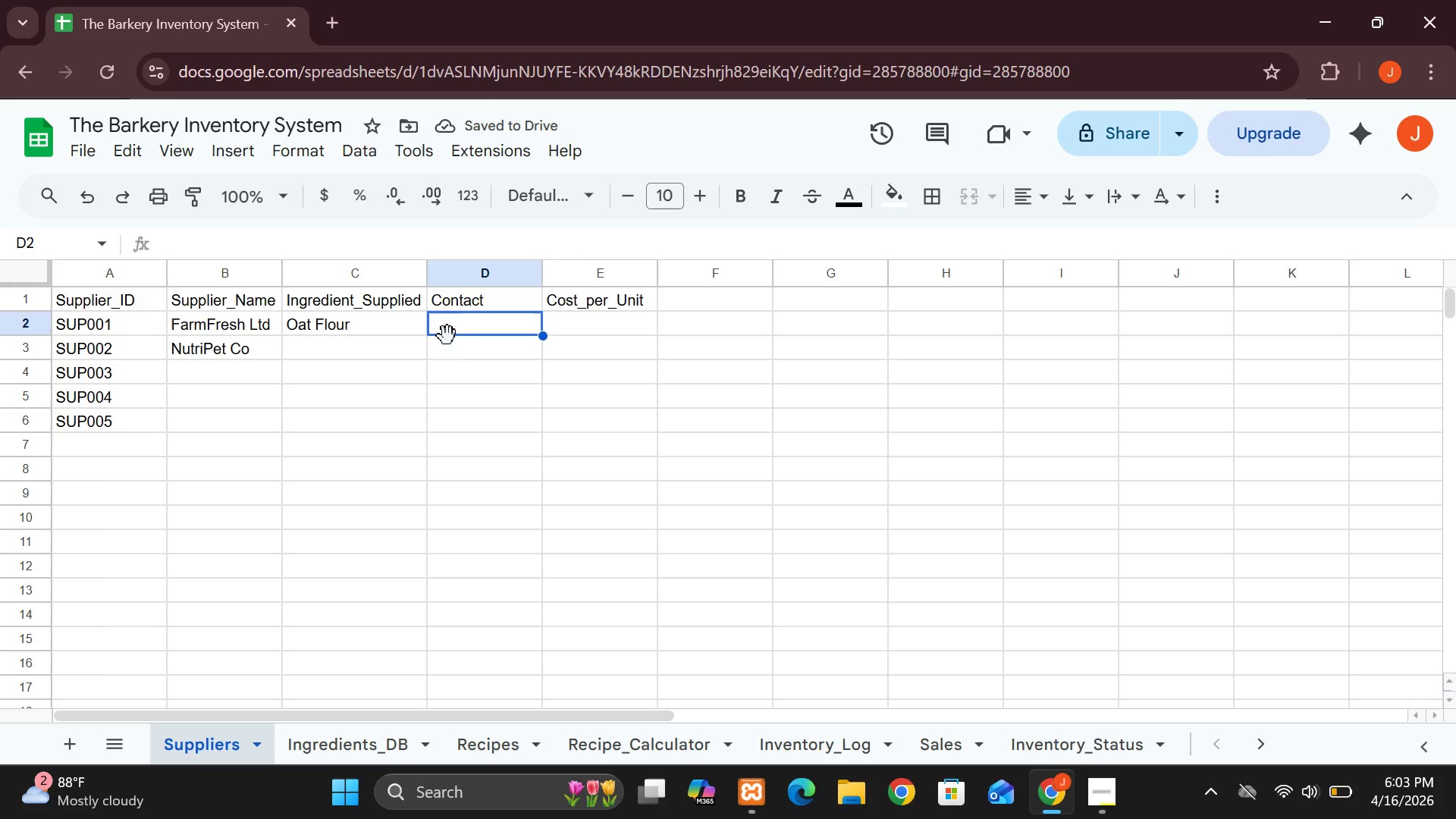 
left_click([380, 355])
 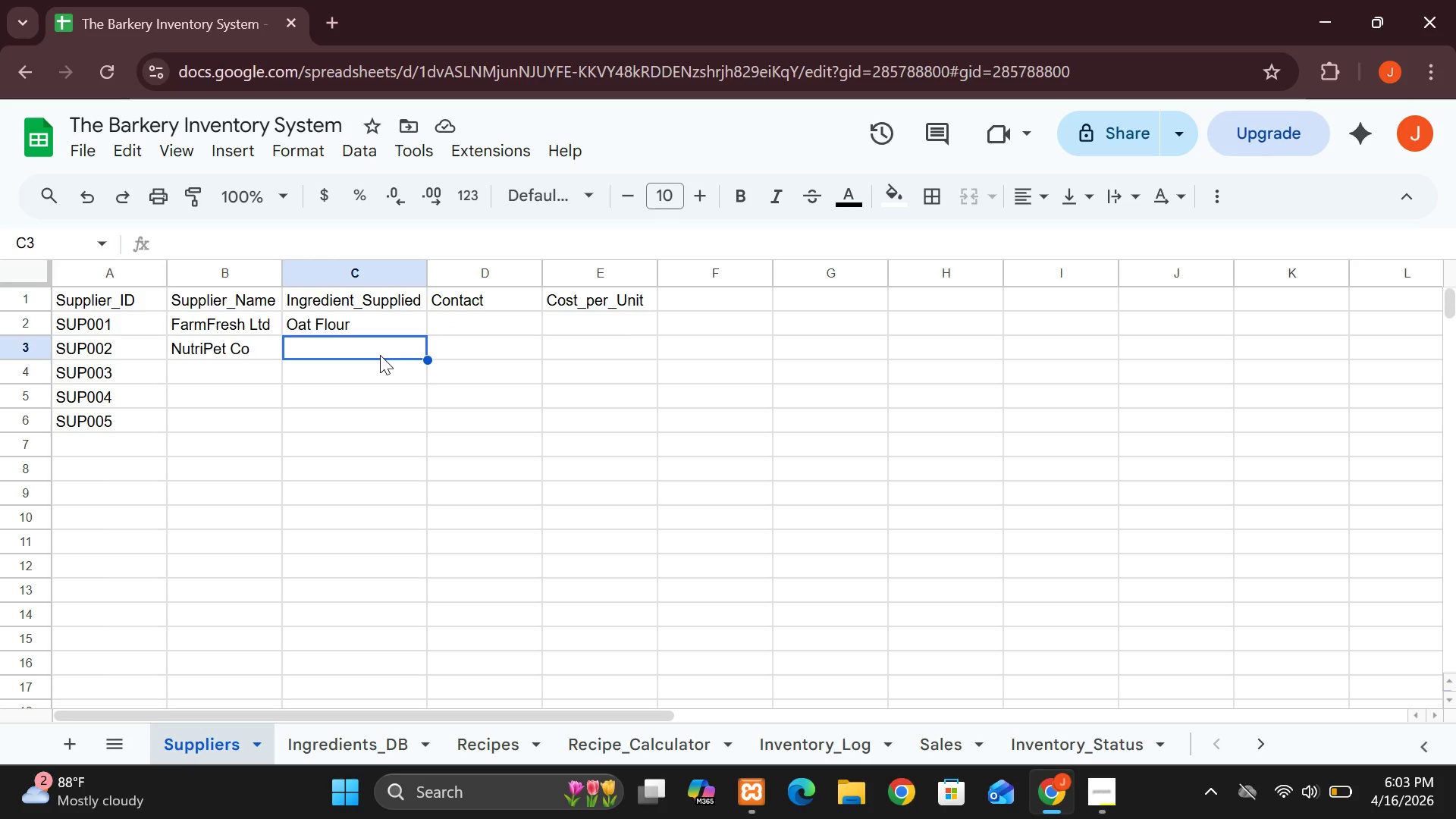 
key(CapsLock)
 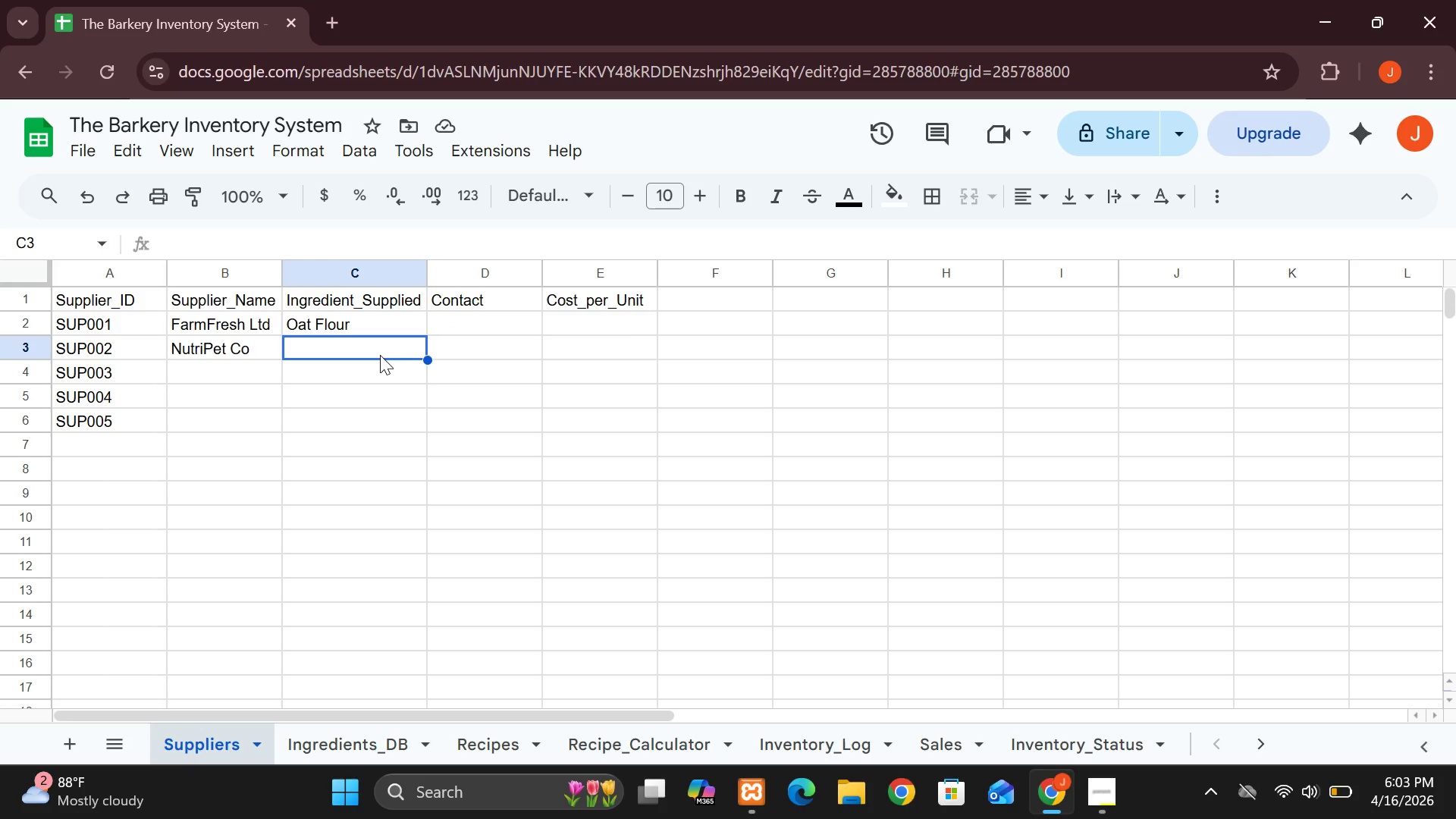 
key(P)
 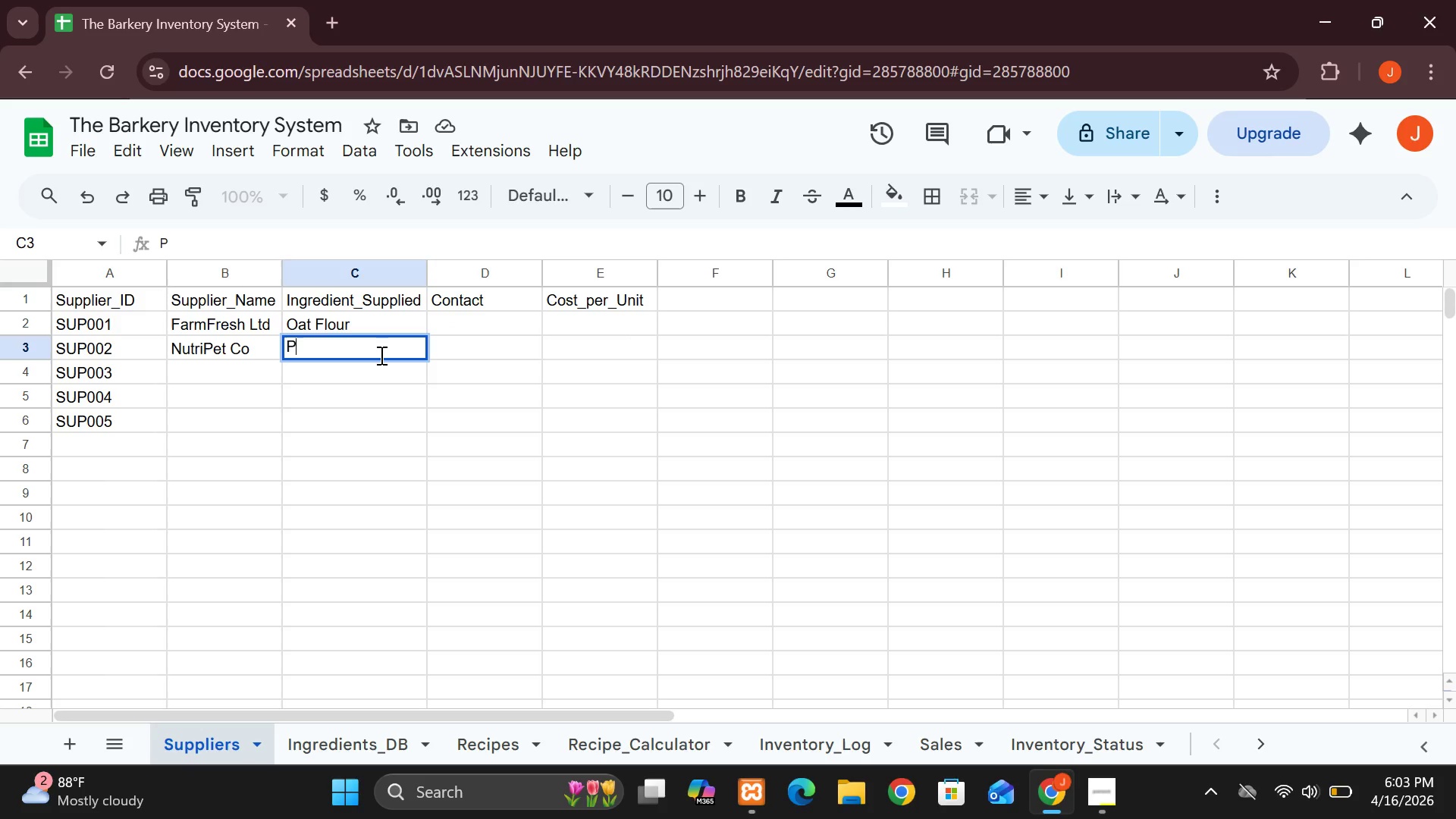 
key(CapsLock)
 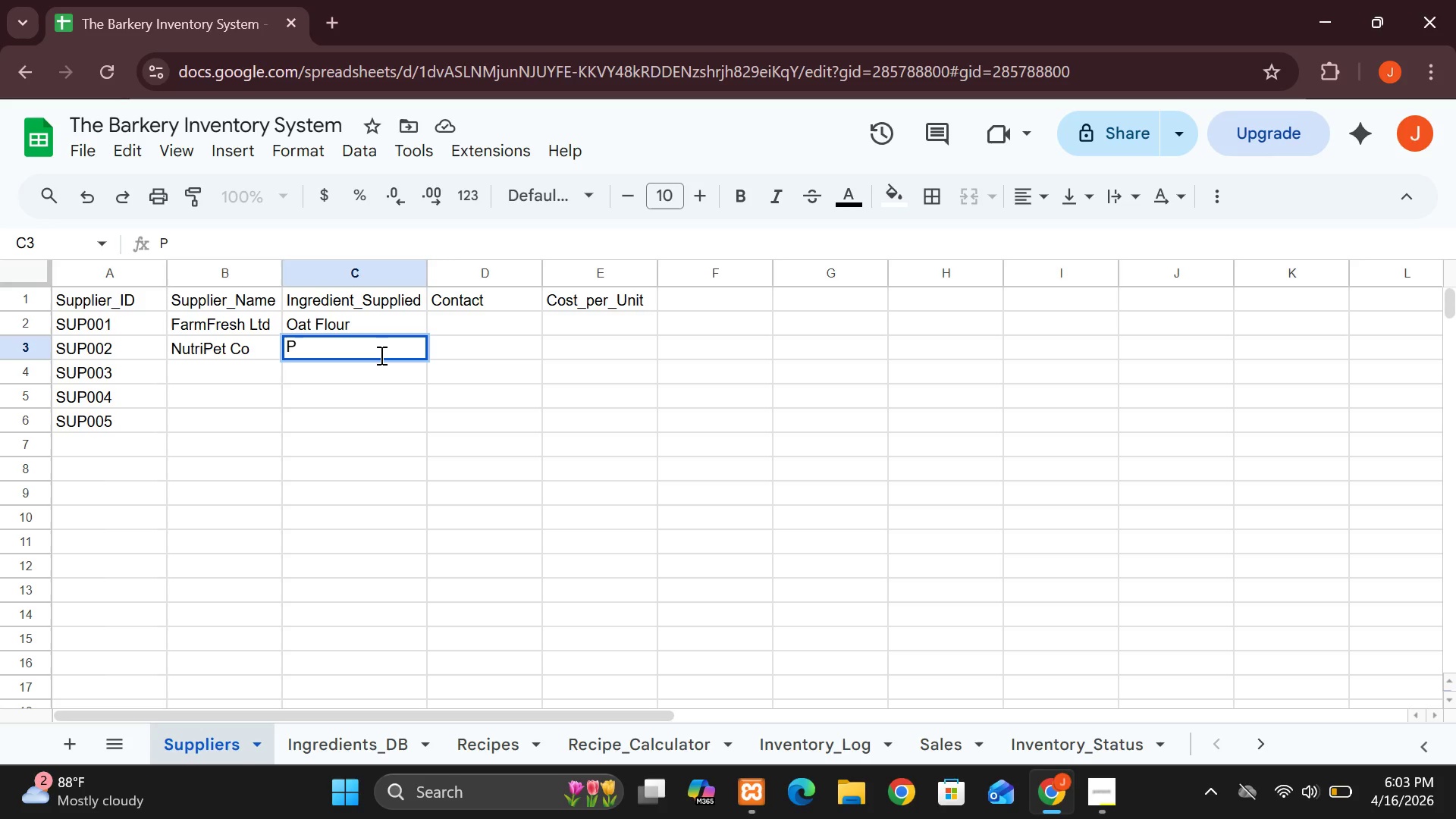 
type(eanut Butter)
 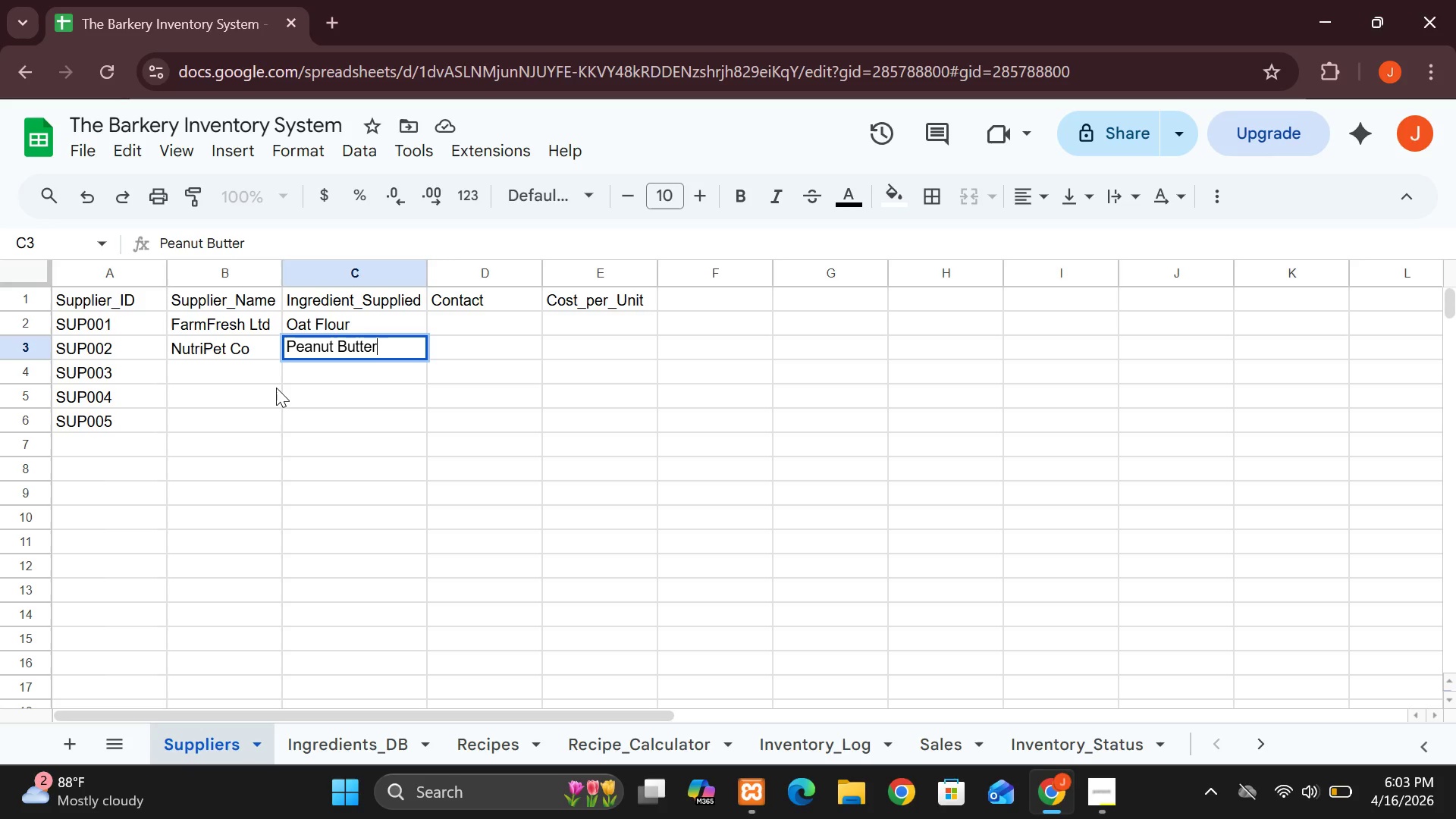 
left_click([224, 367])
 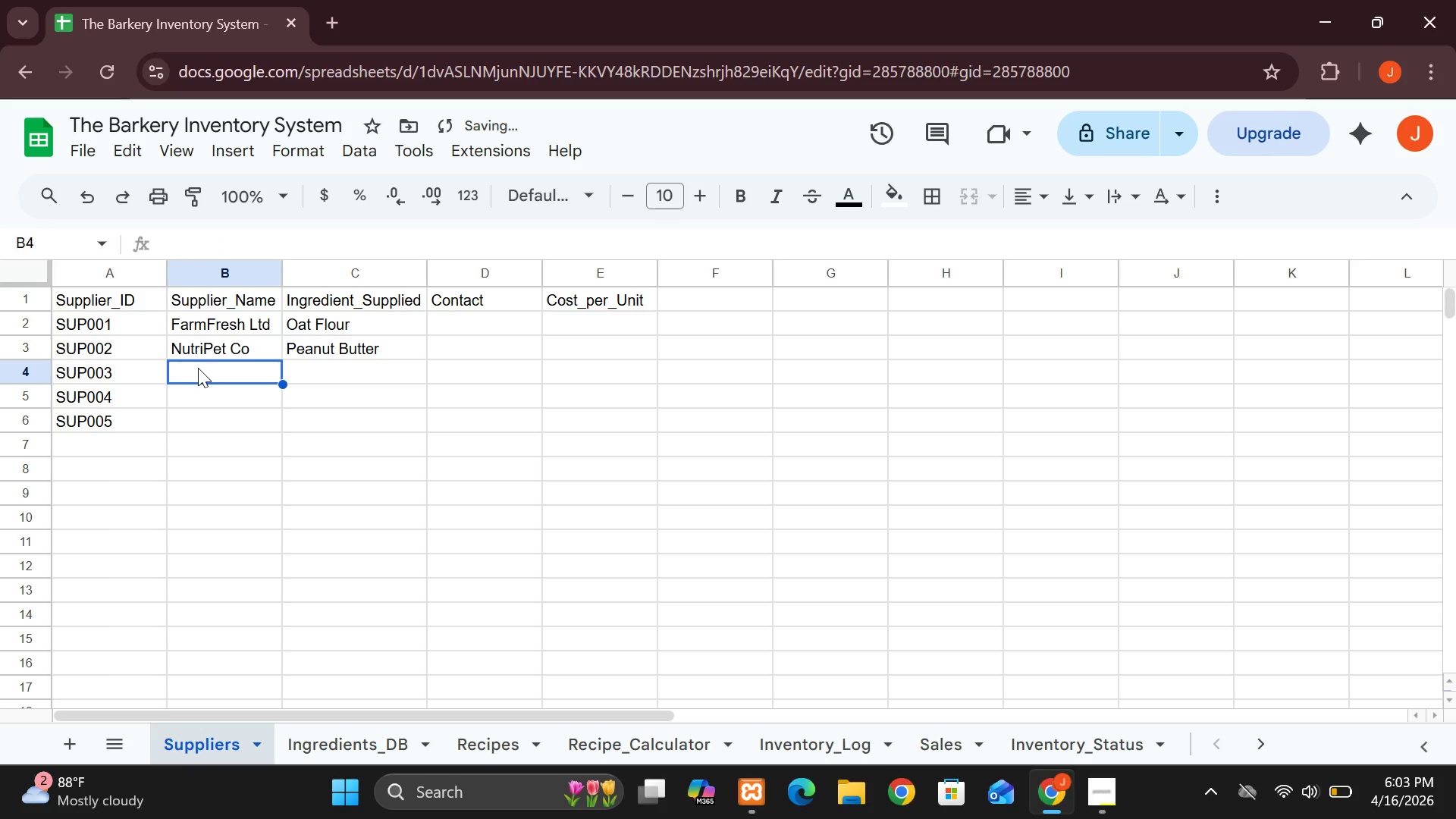 
left_click([199, 368])
 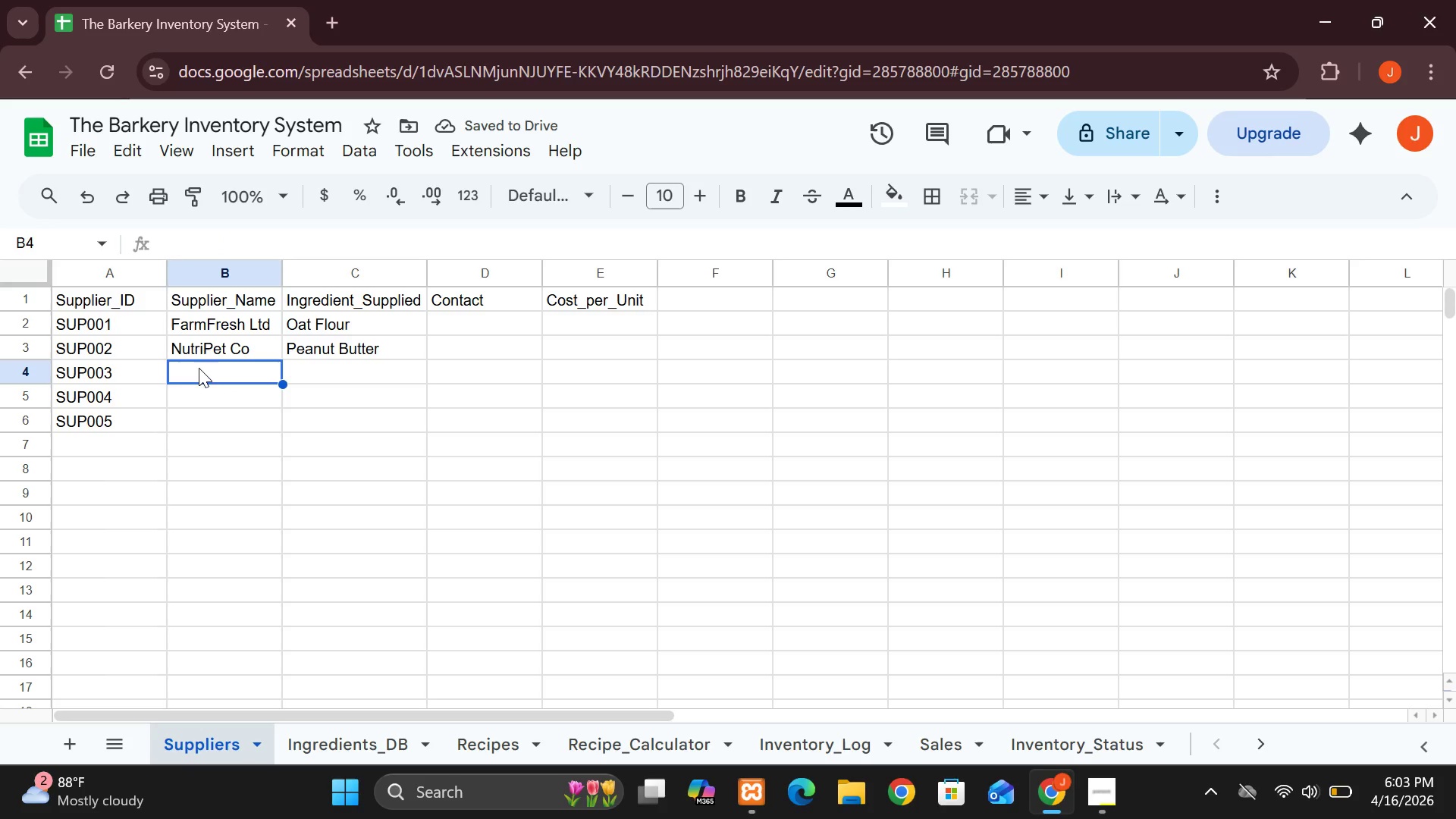 
left_click([199, 368])
 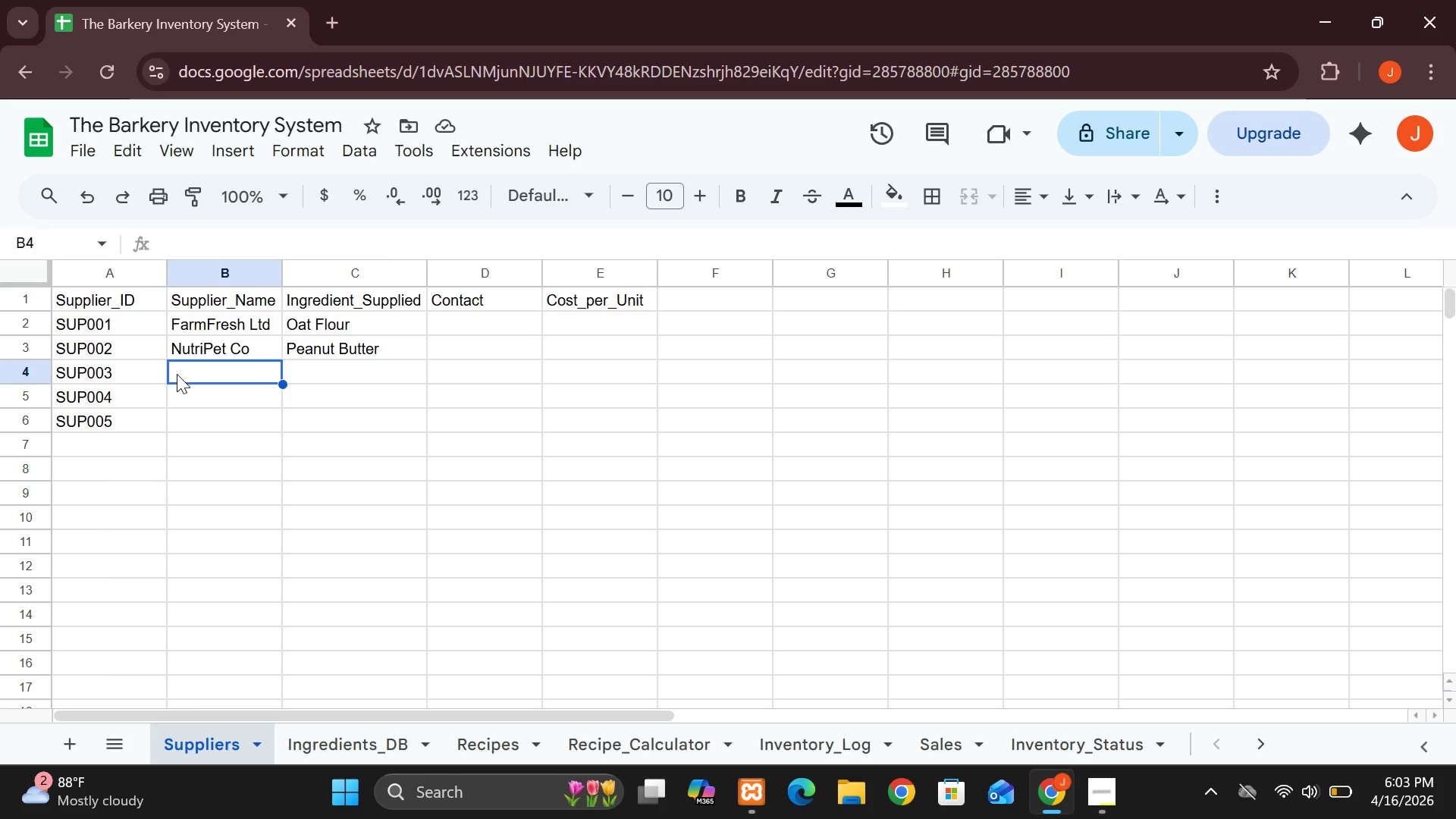 
type(SWEET)
key(Backspace)
key(Backspace)
key(Backspace)
key(Backspace)
type(weet)
 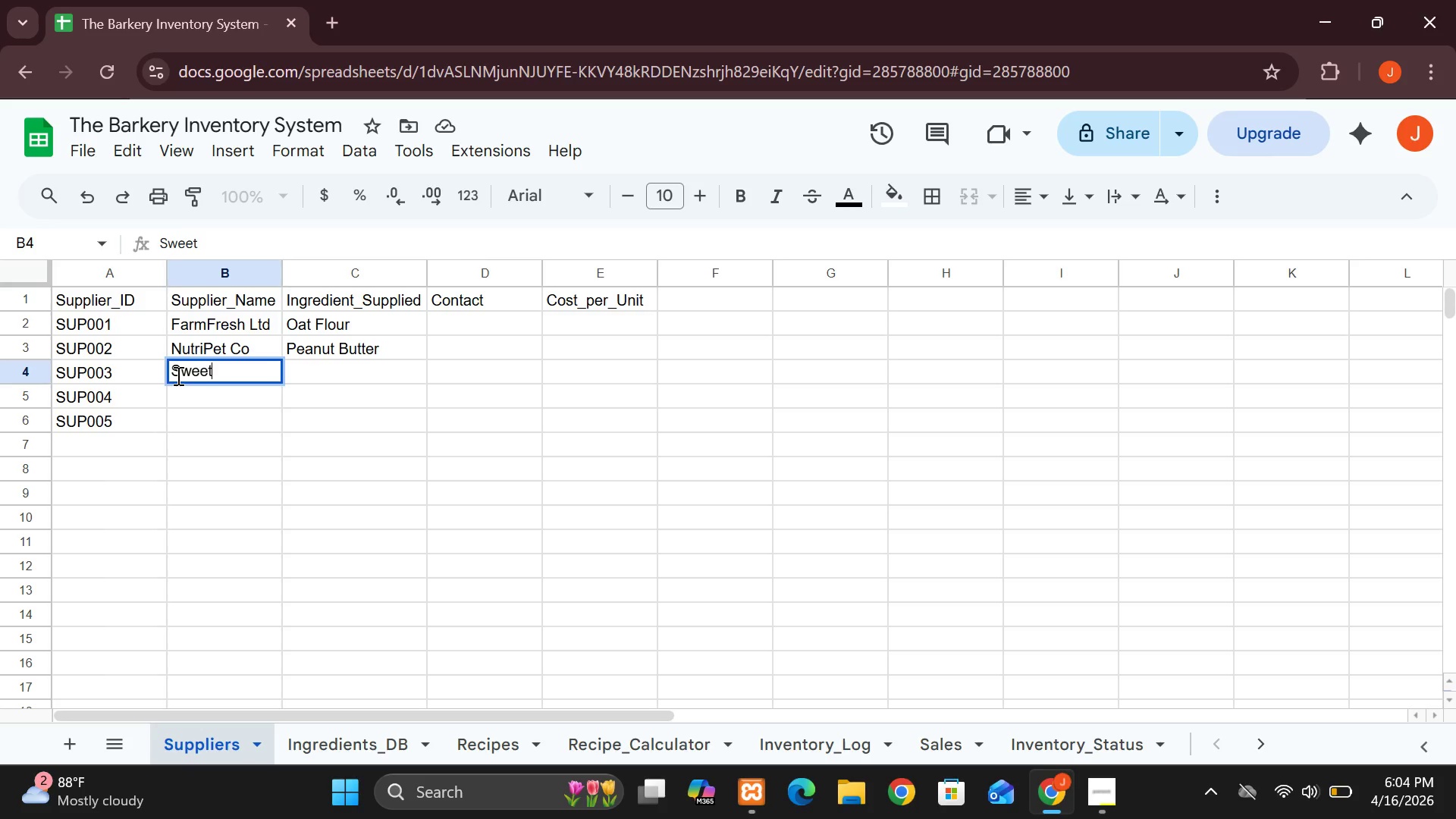 
type(Supply)
 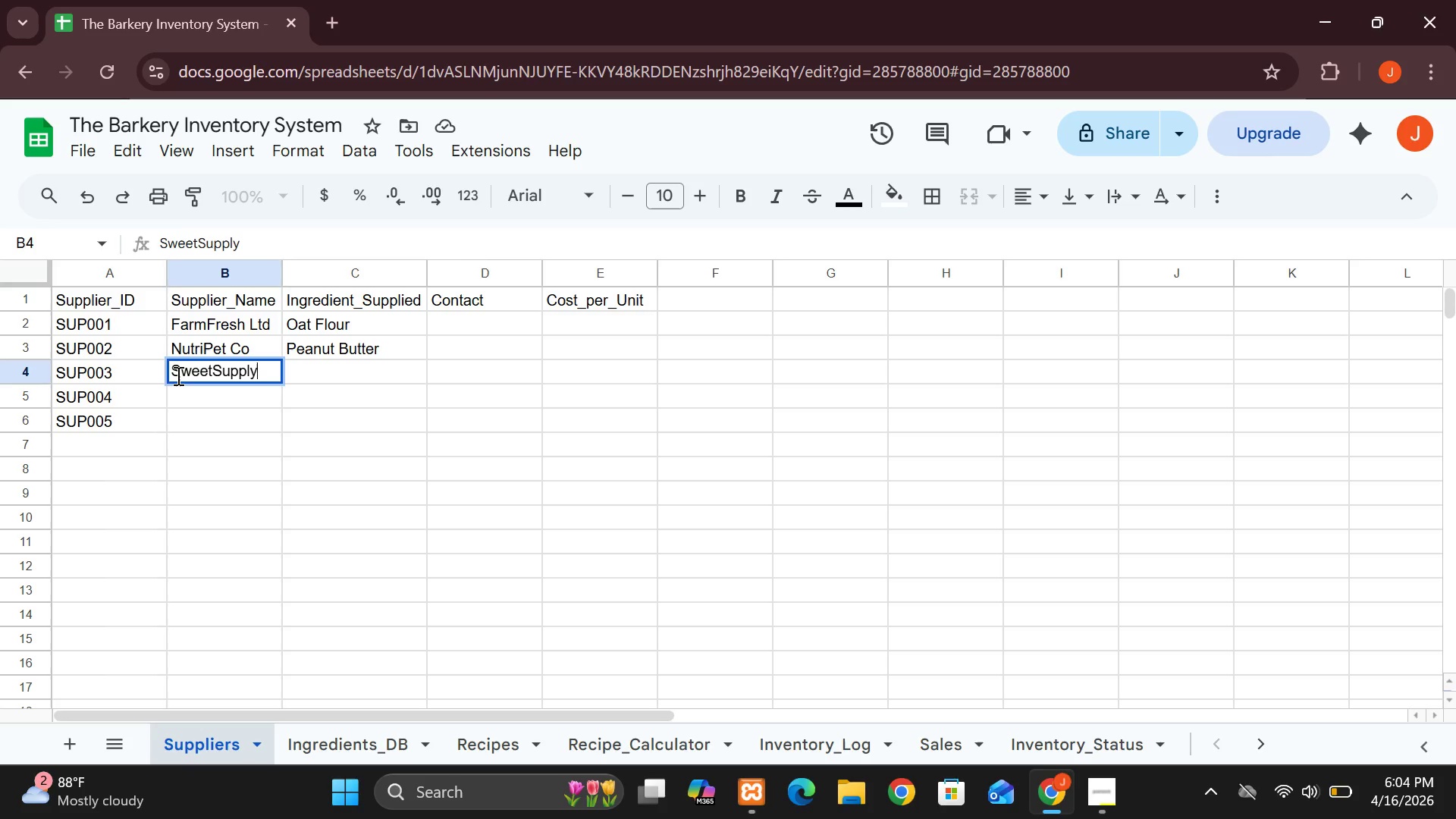 
key(ArrowRight)
 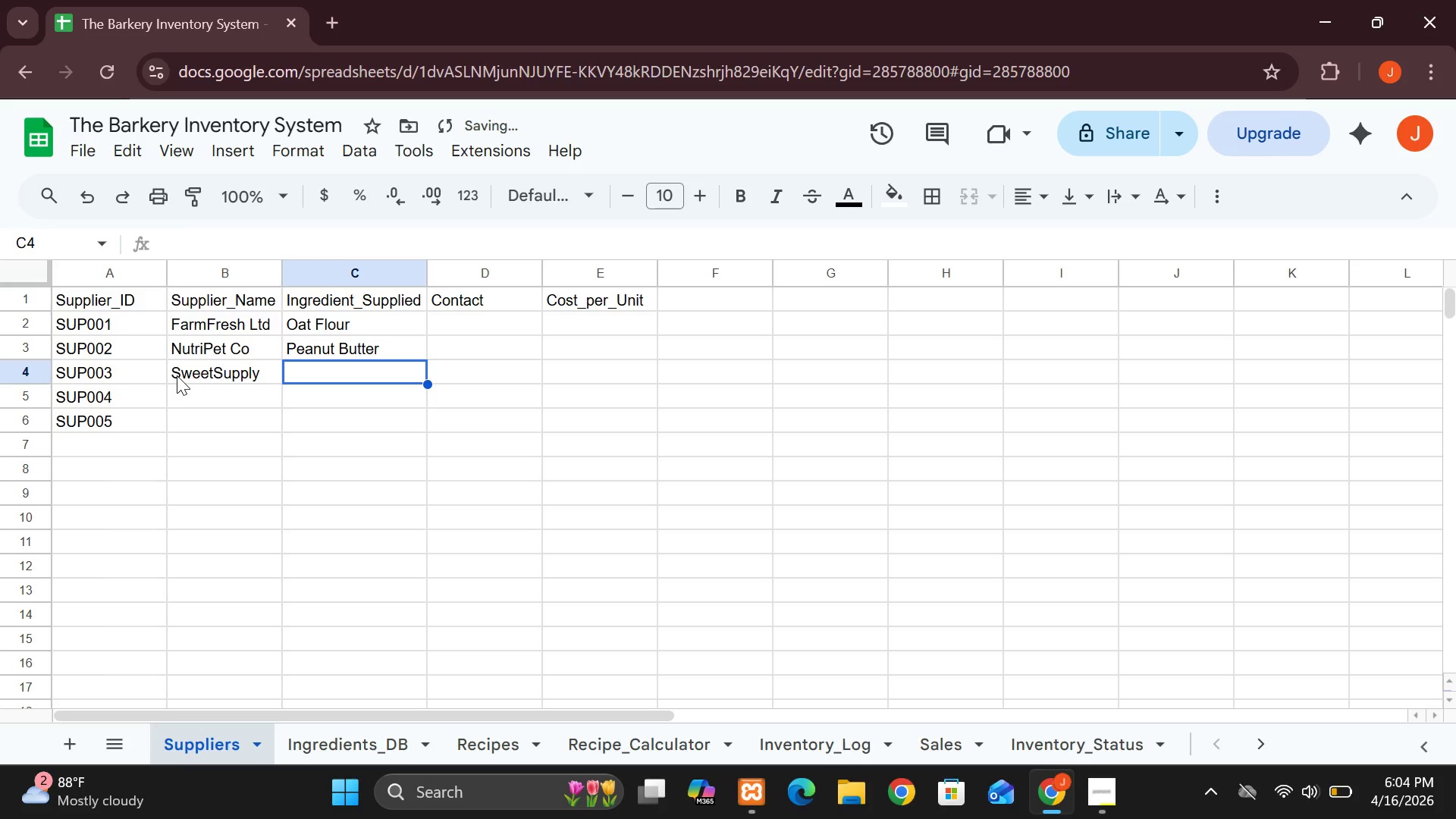 
type(Honey)
 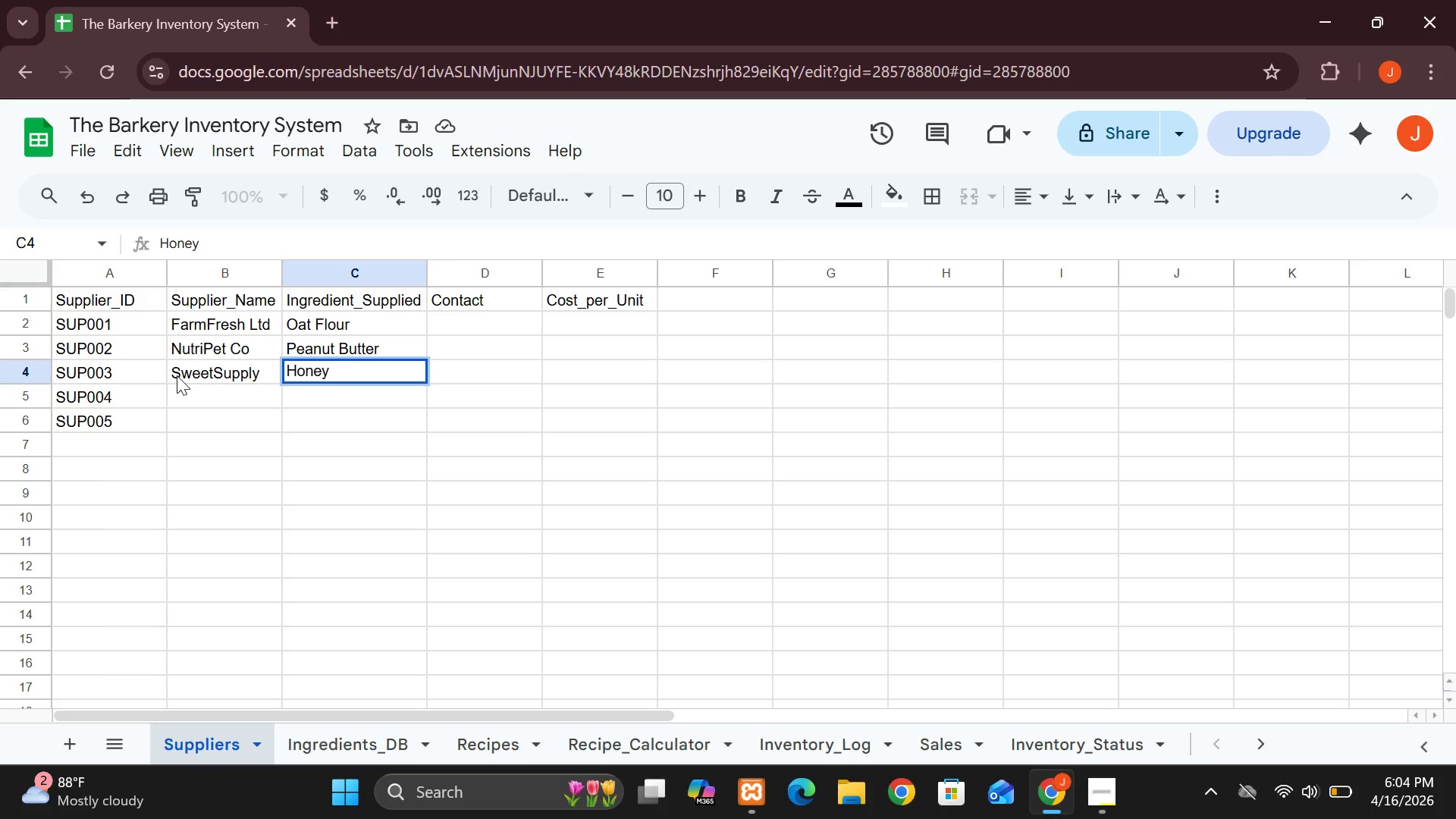 
left_click([178, 394])
 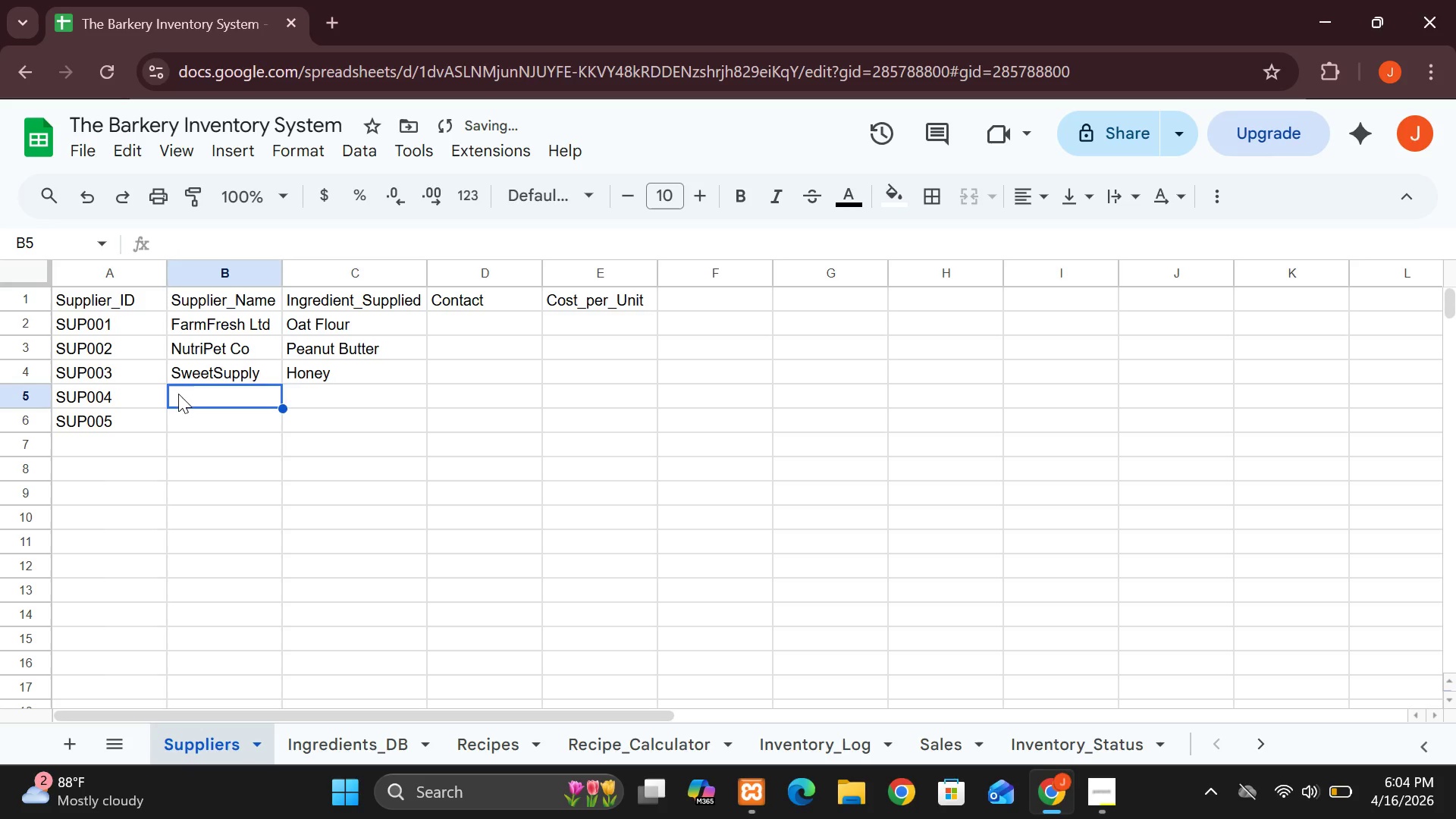 
type(EggMart)
 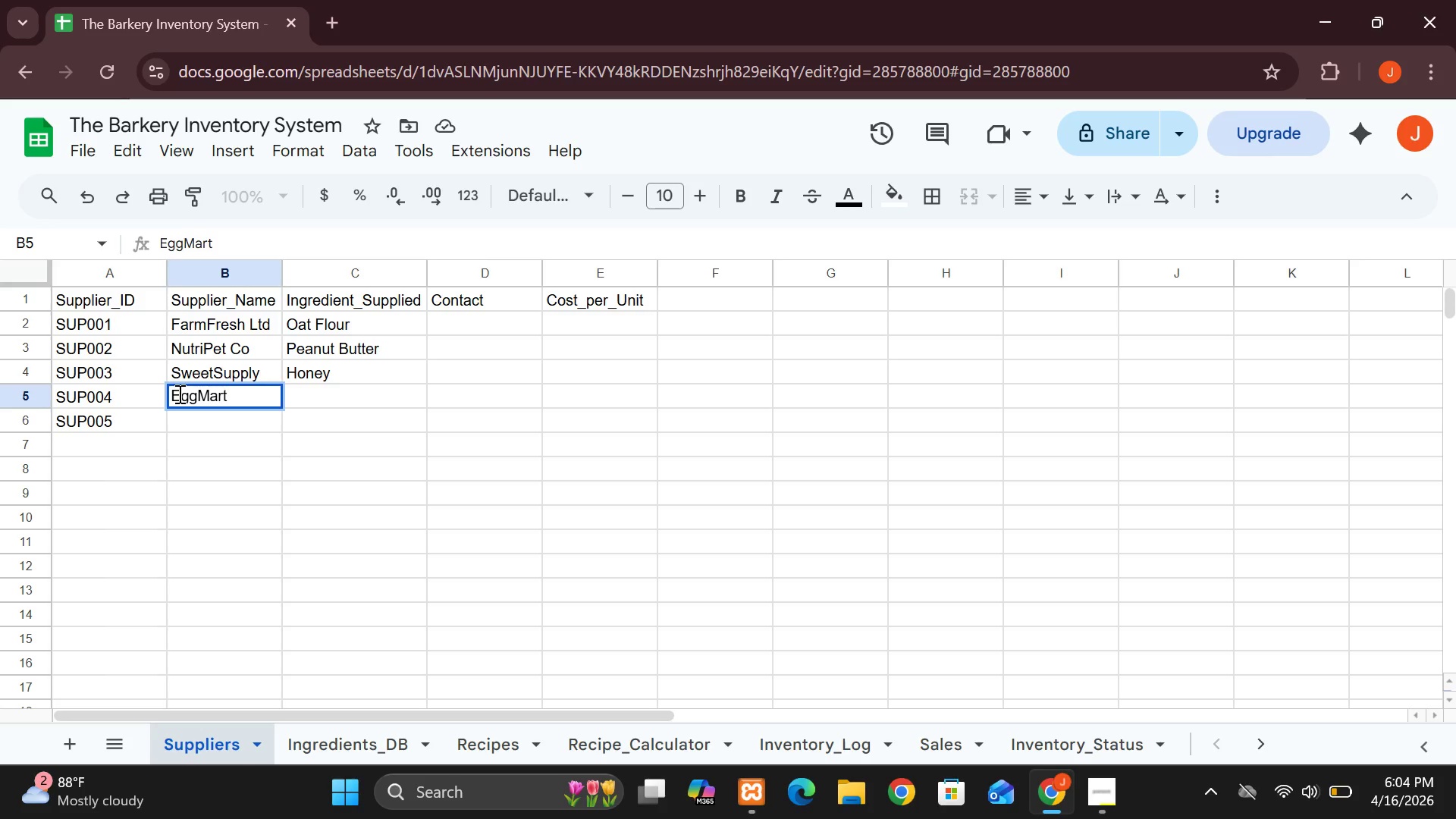 
key(ArrowRight)
 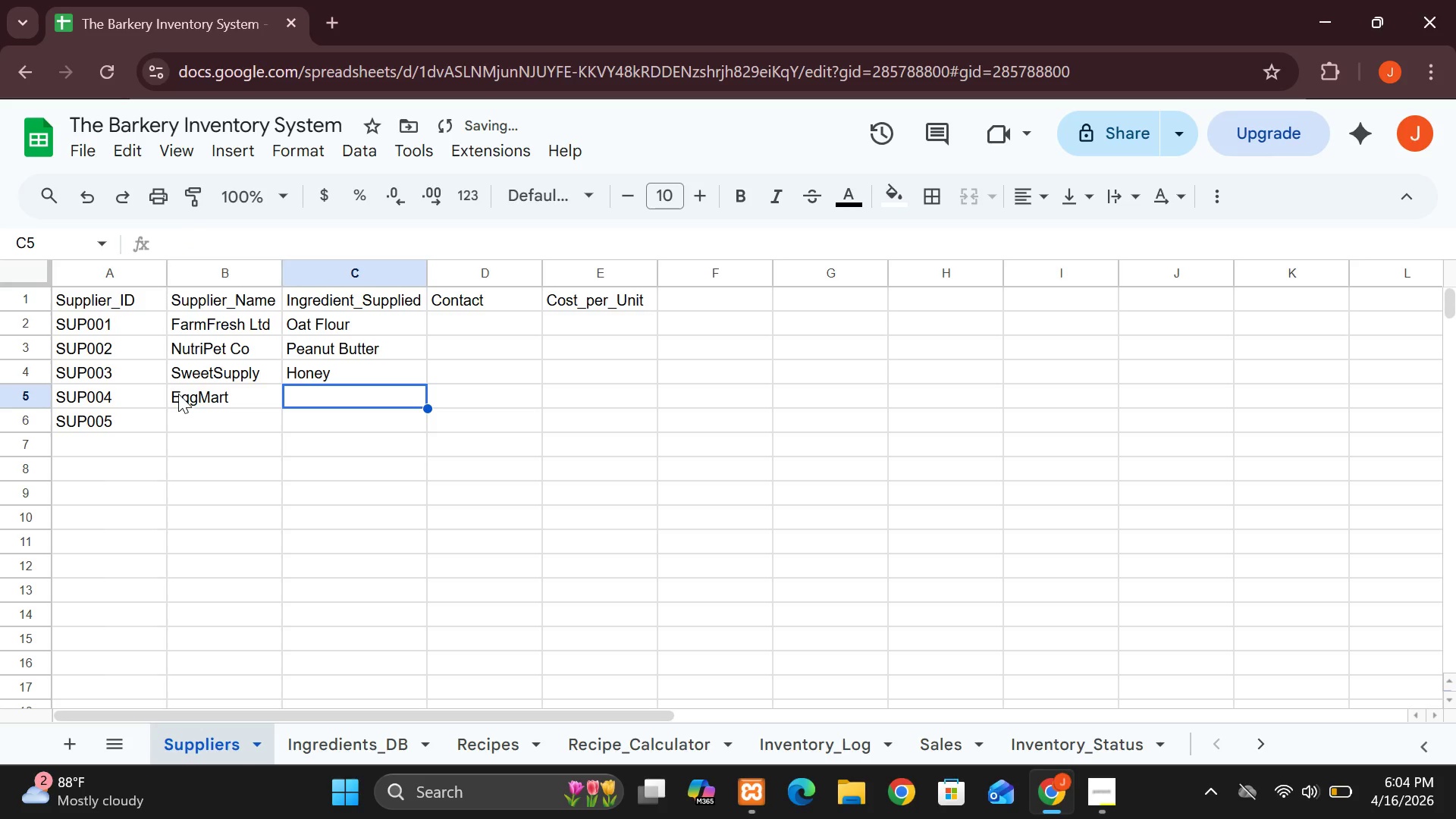 
type(Egg)
 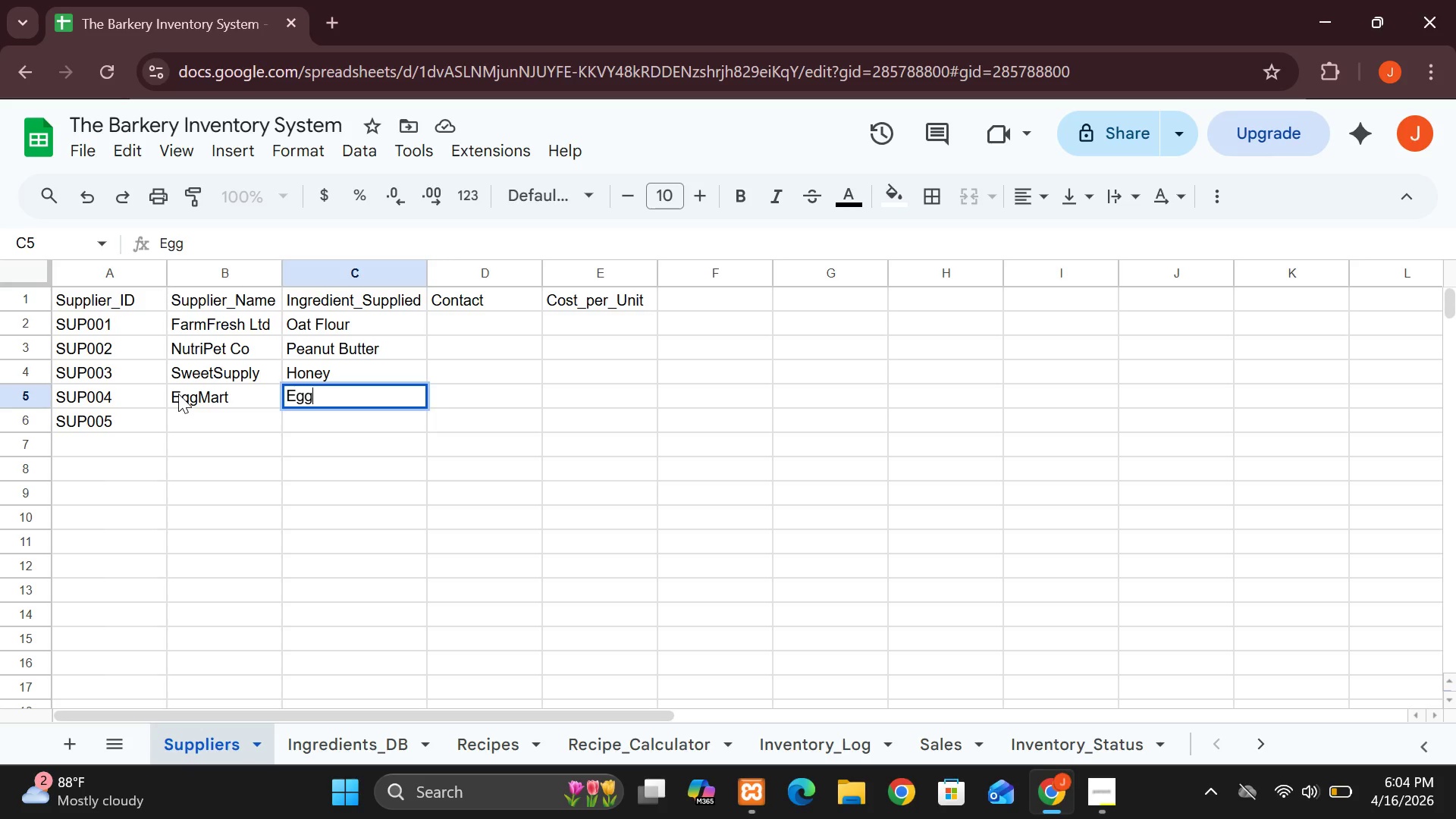 
key(ArrowDown)
 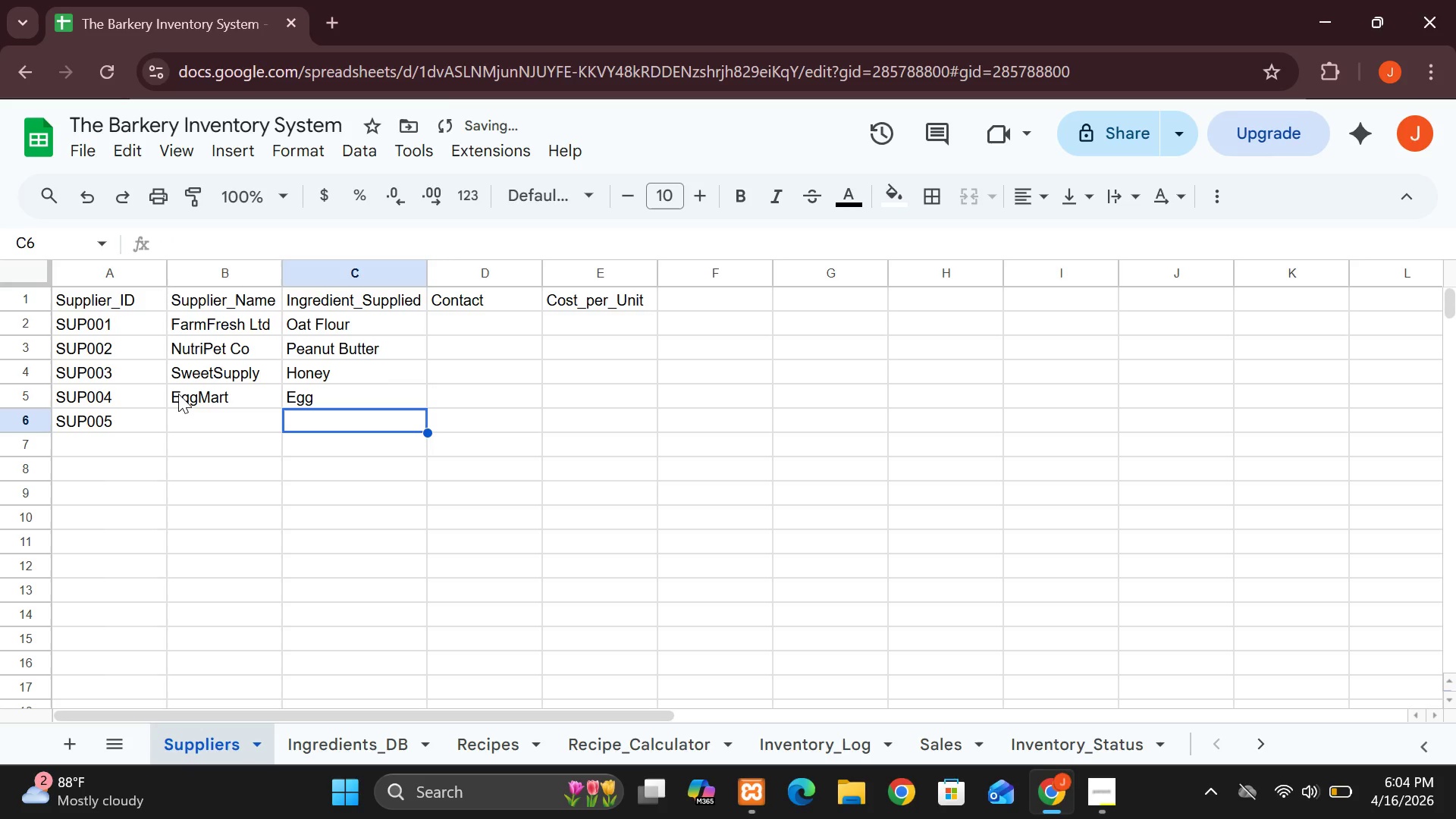 
type(Carru)
key(Backspace)
type(ot)
 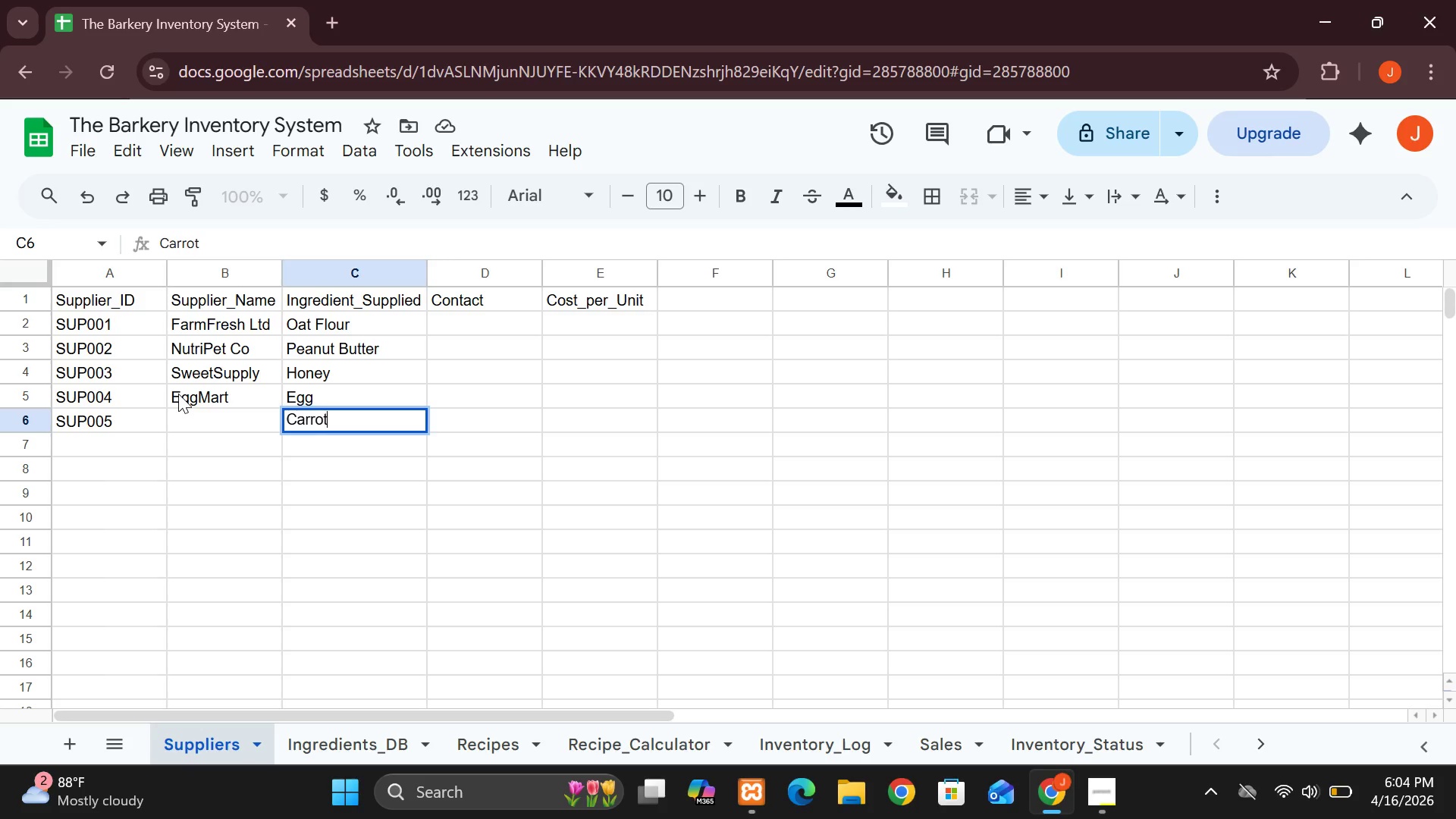 
key(ArrowLeft)
 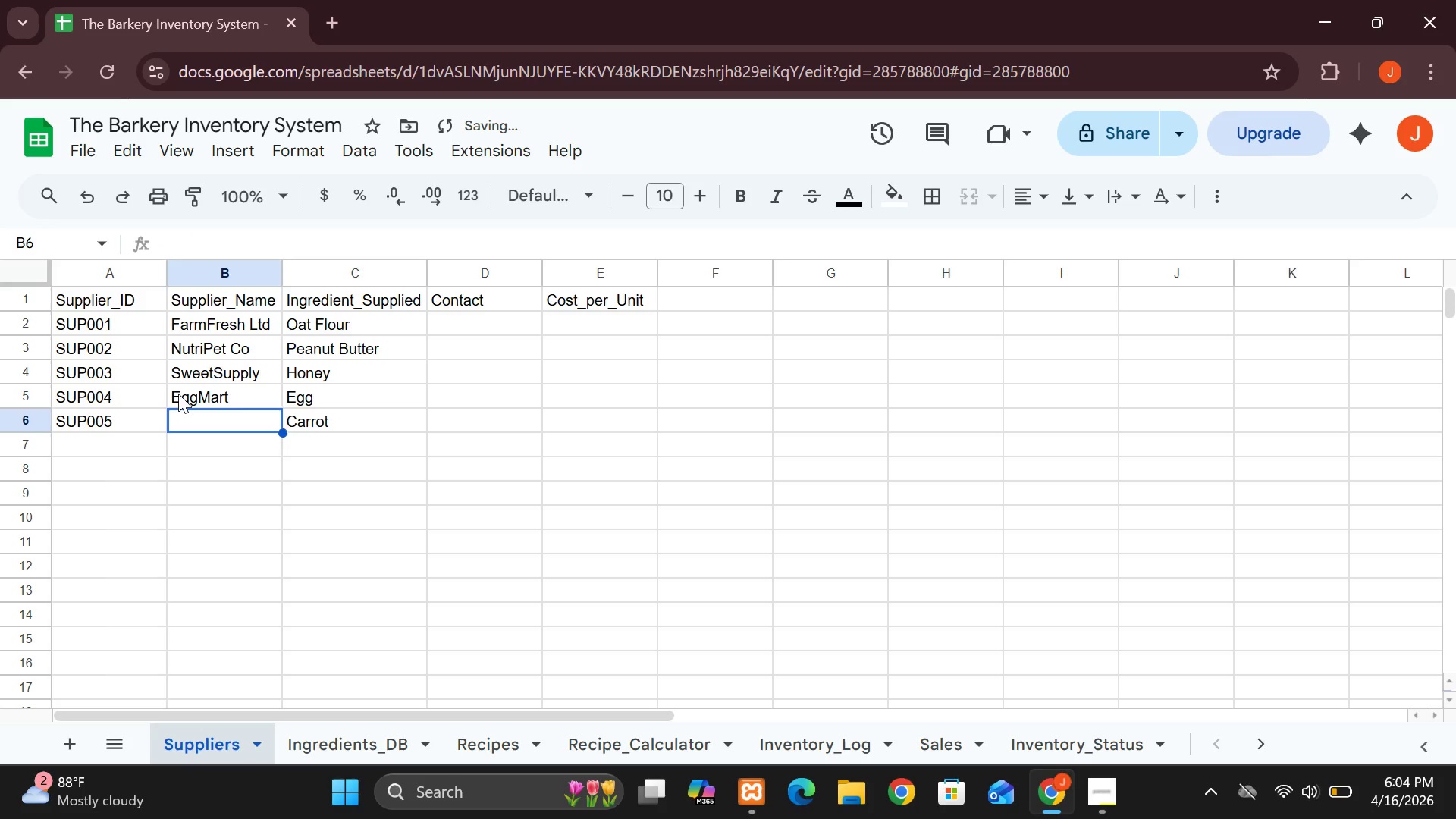 
type(GreenFie)
 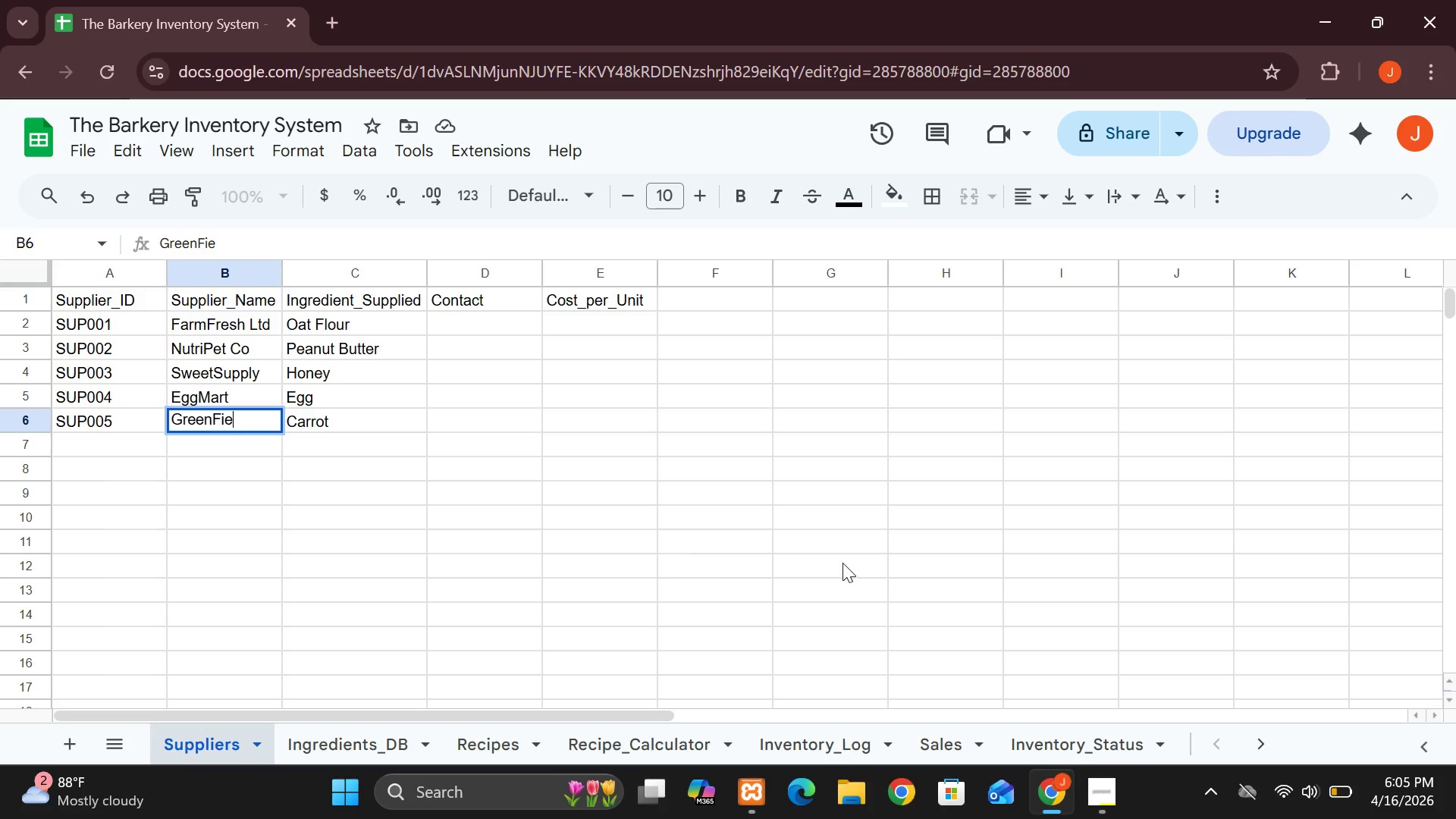 
left_click([1110, 788])